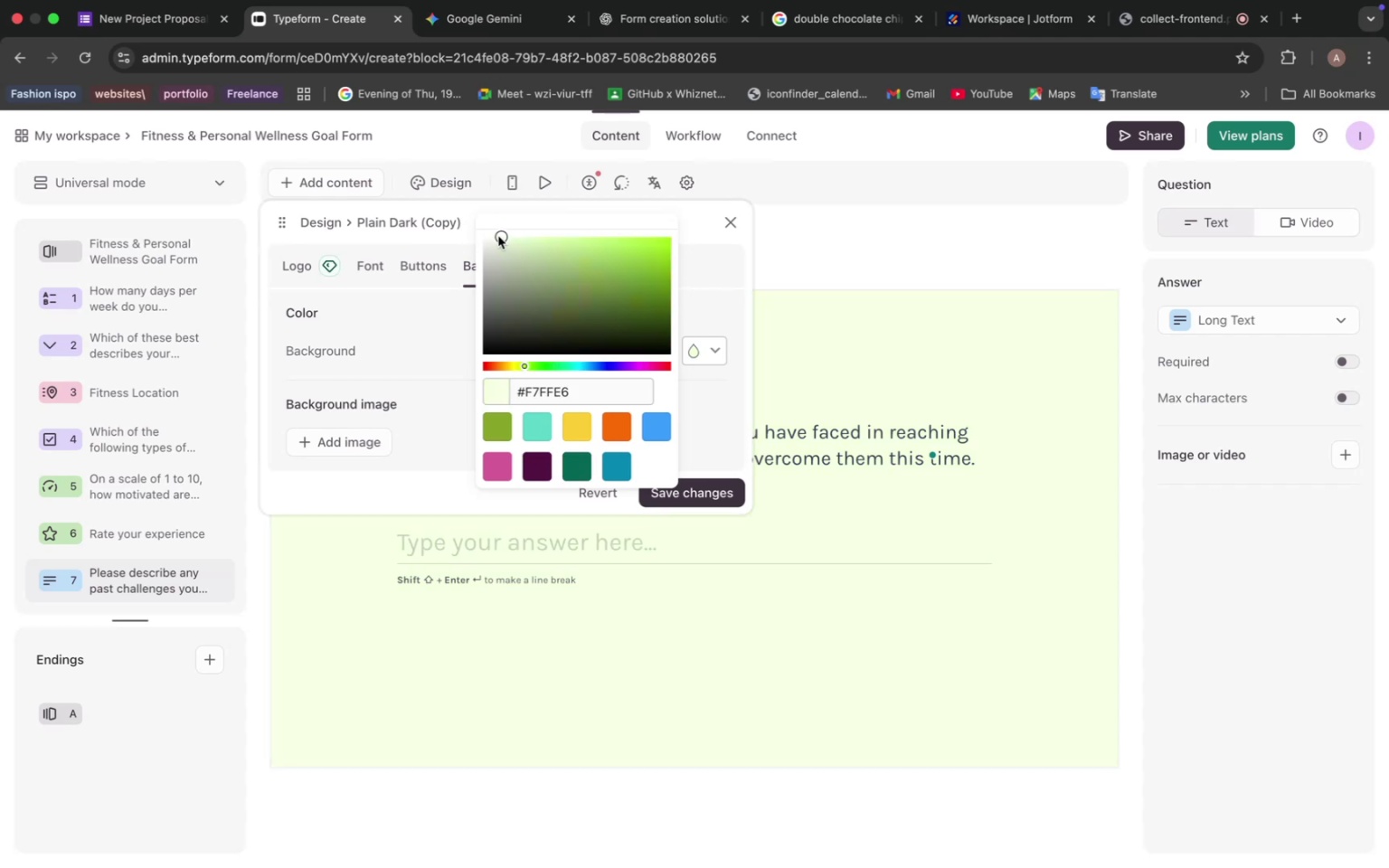 
left_click_drag(start_coordinate=[503, 236], to_coordinate=[497, 237])
 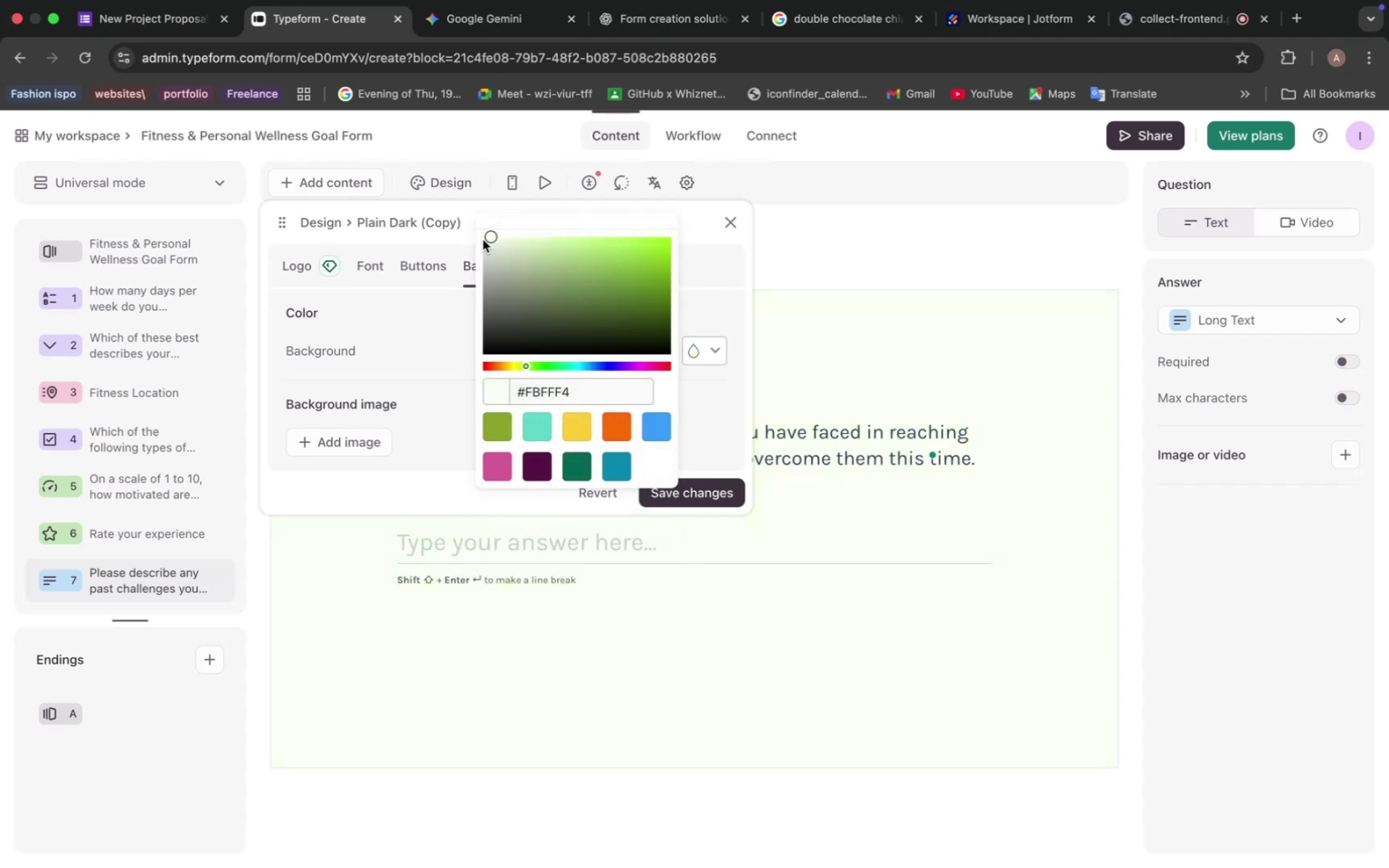 
left_click([483, 240])
 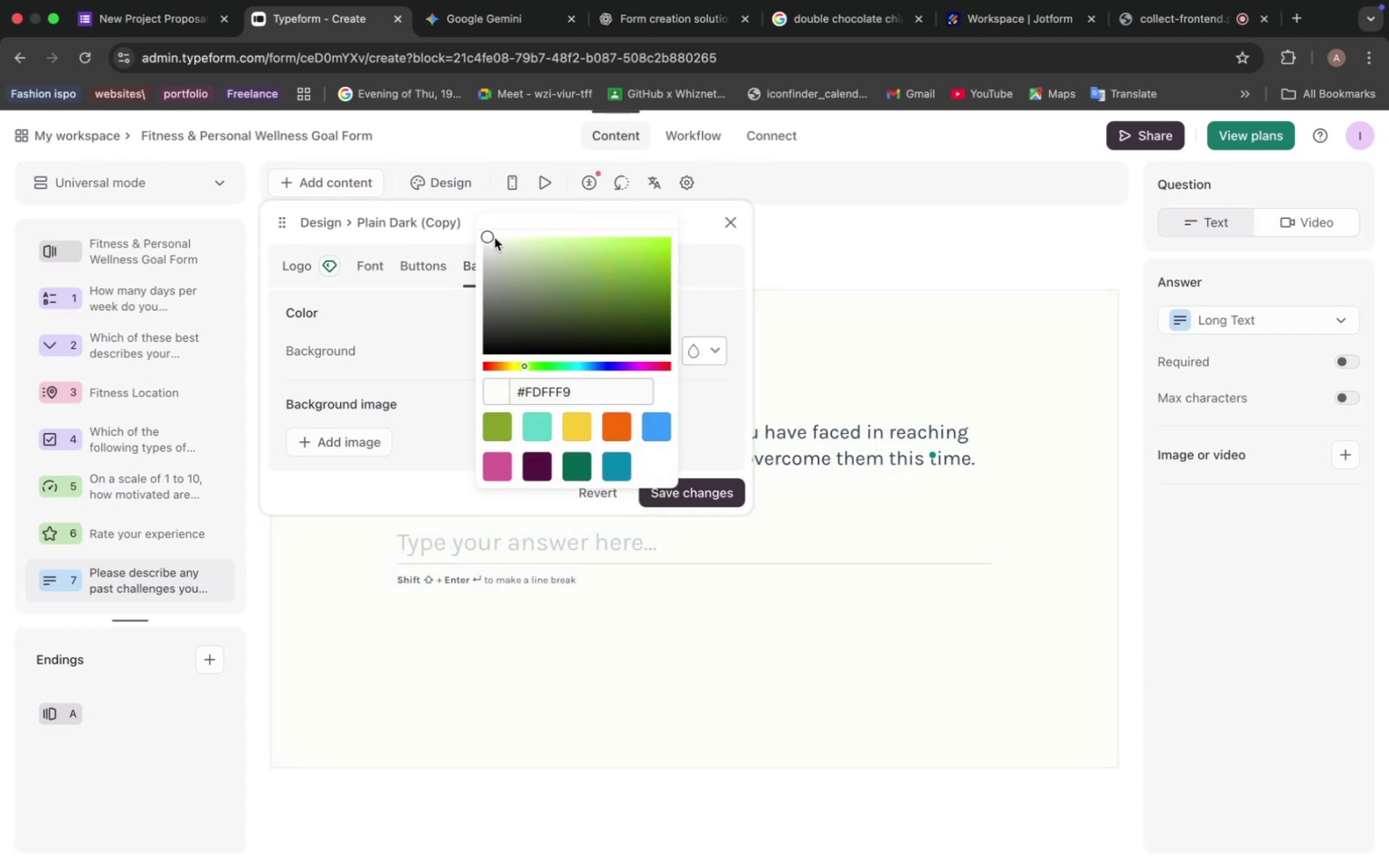 
left_click_drag(start_coordinate=[487, 236], to_coordinate=[496, 239])
 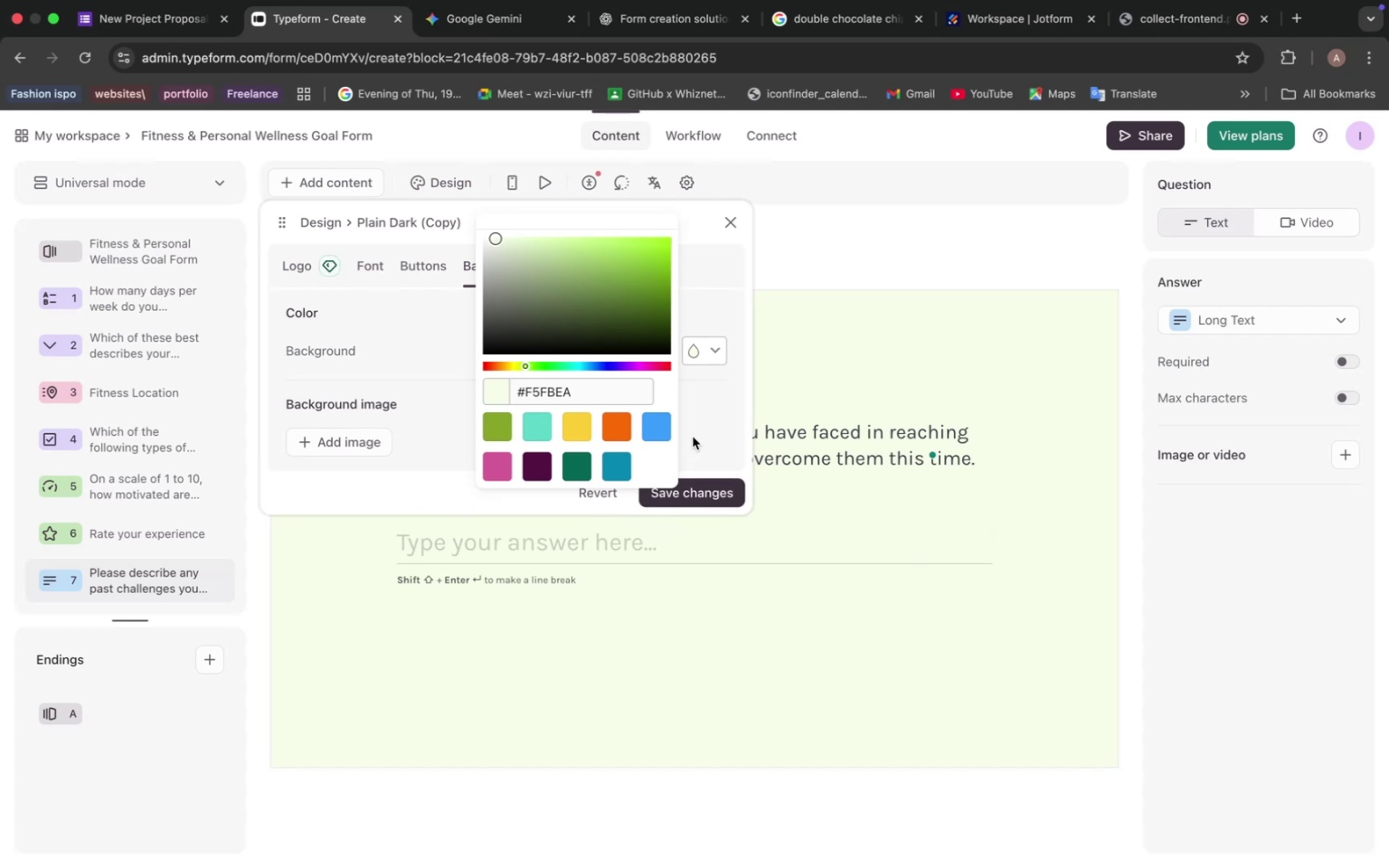 
left_click([693, 437])
 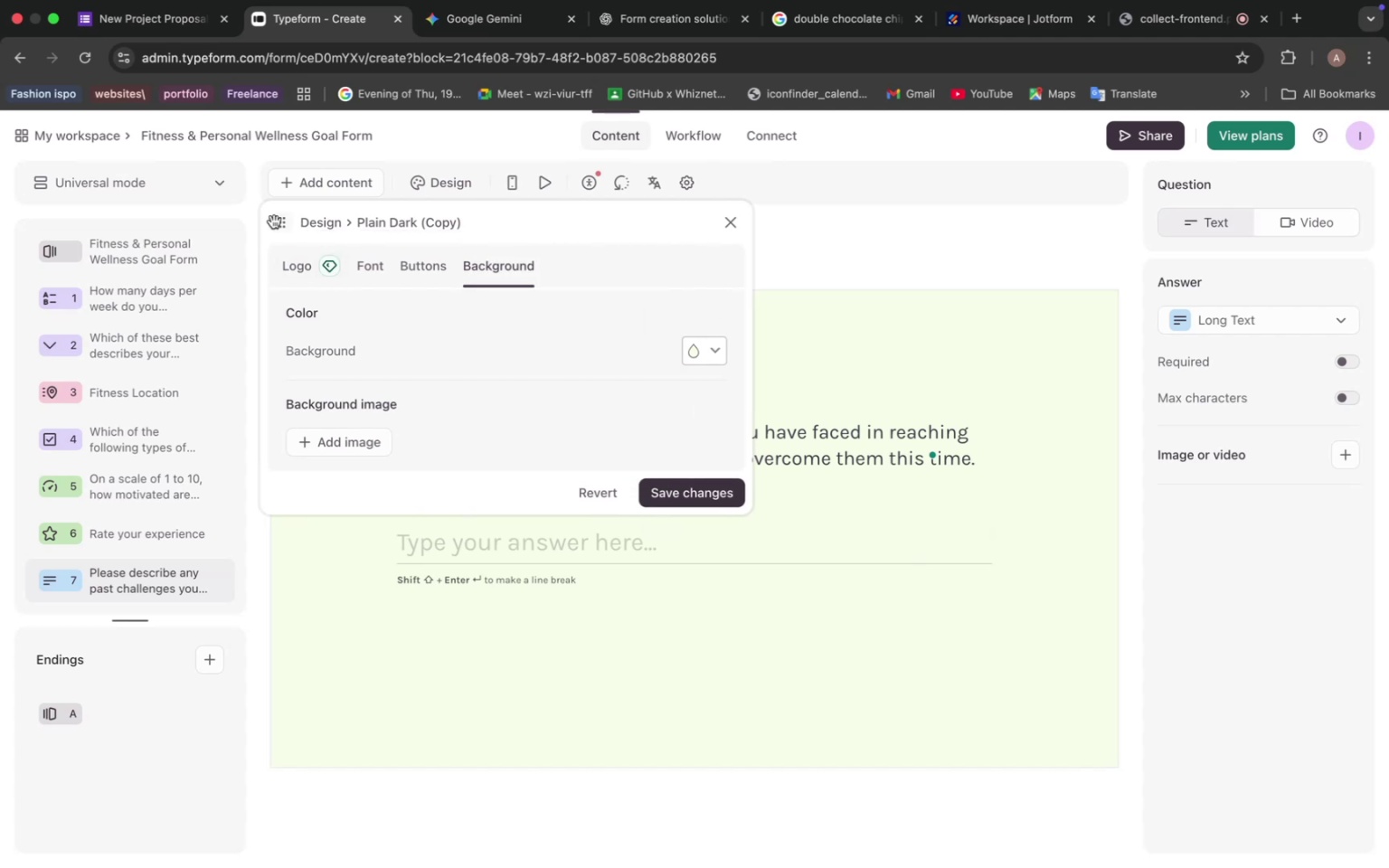 
left_click_drag(start_coordinate=[279, 222], to_coordinate=[813, 213])
 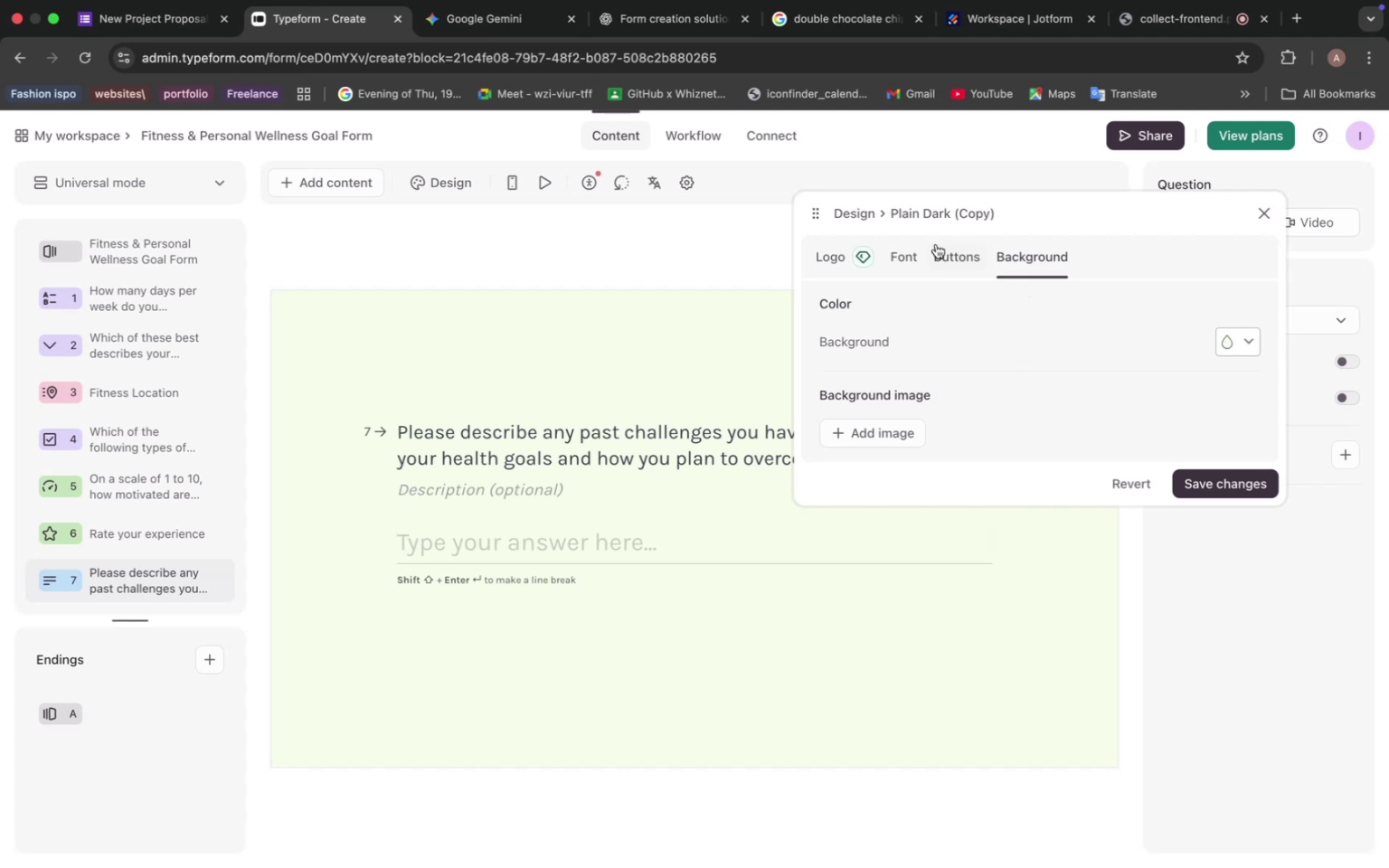 
left_click([965, 260])
 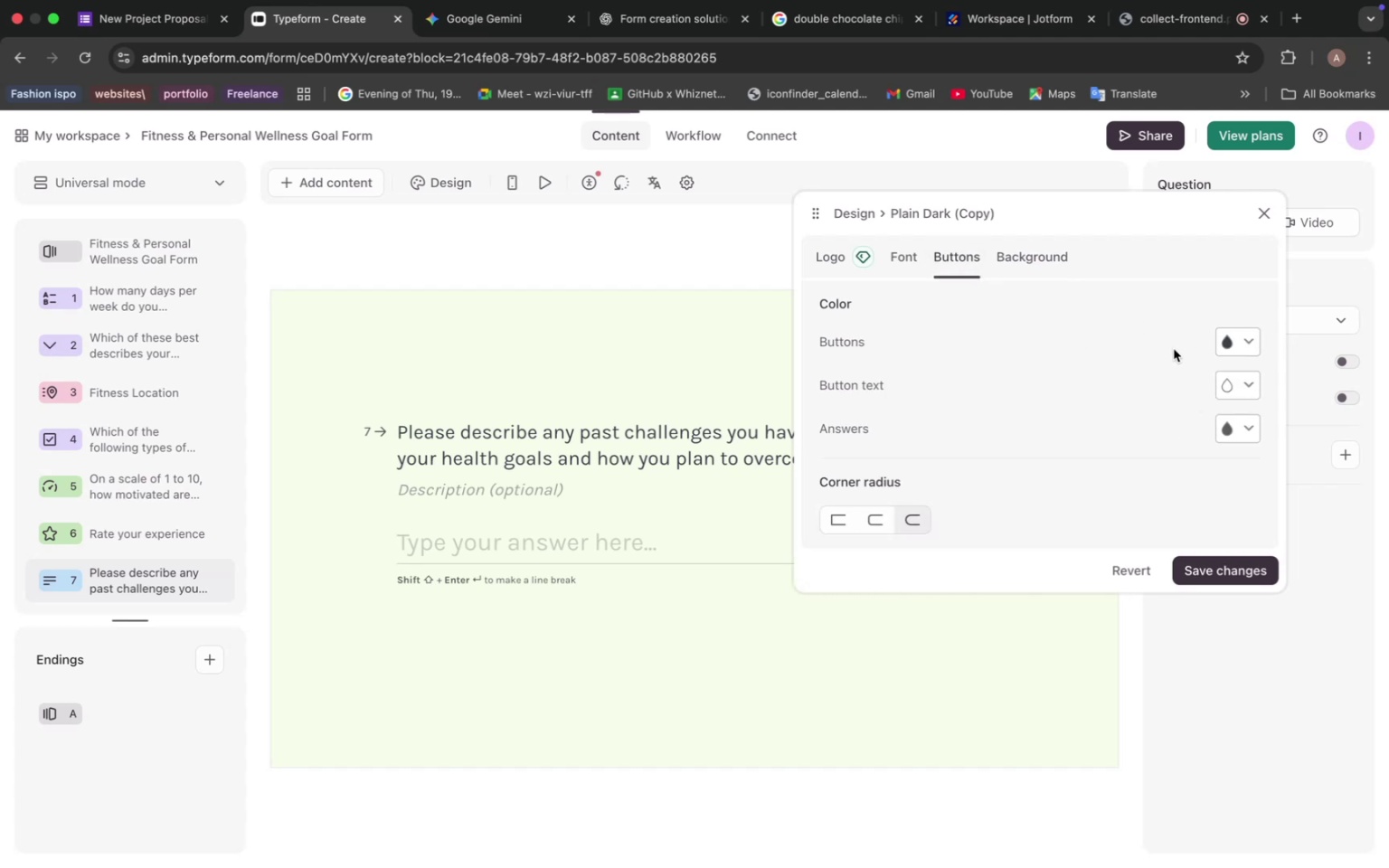 
wait(5.45)
 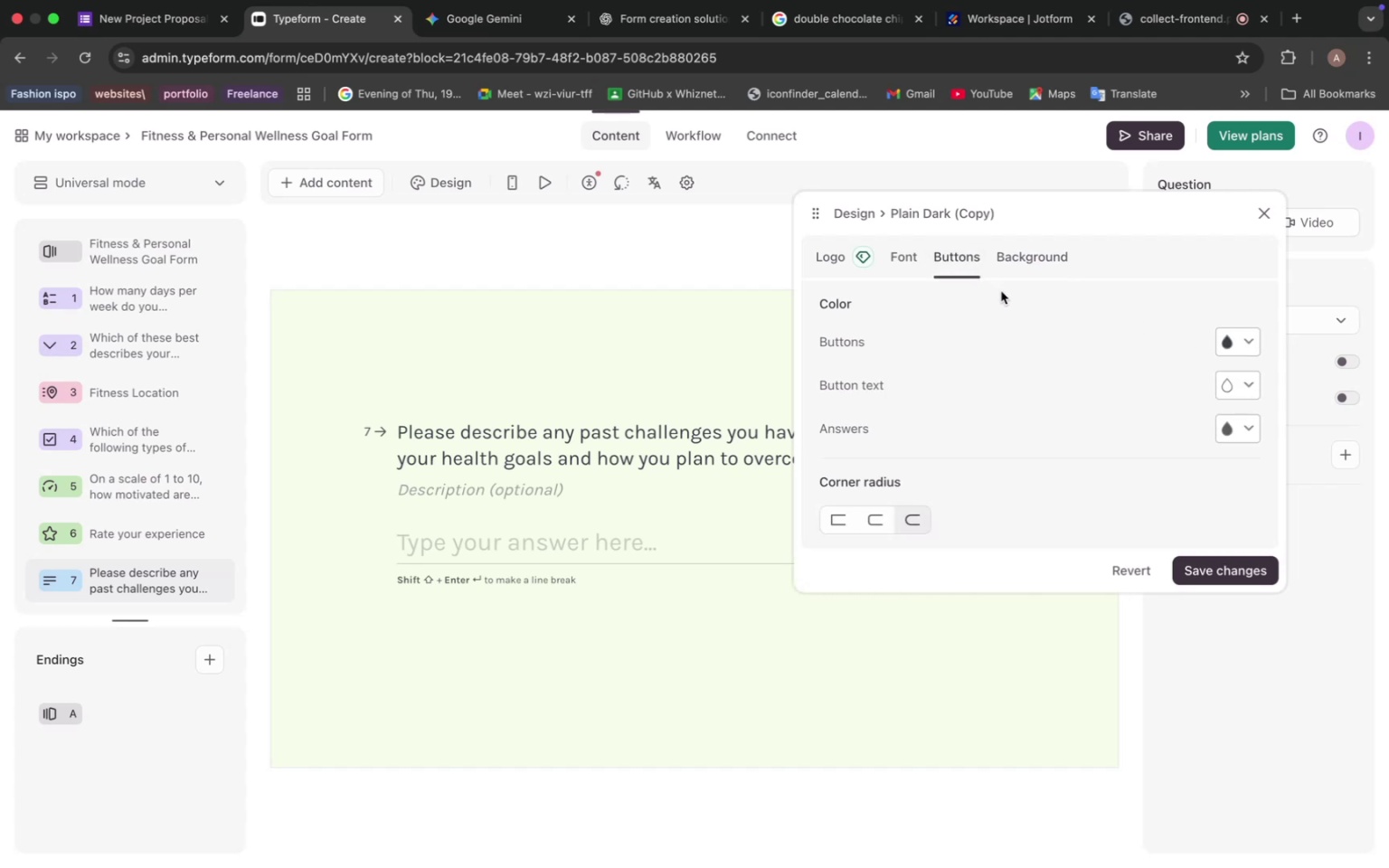 
scroll: coordinate [663, 434], scroll_direction: up, amount: 11.0
 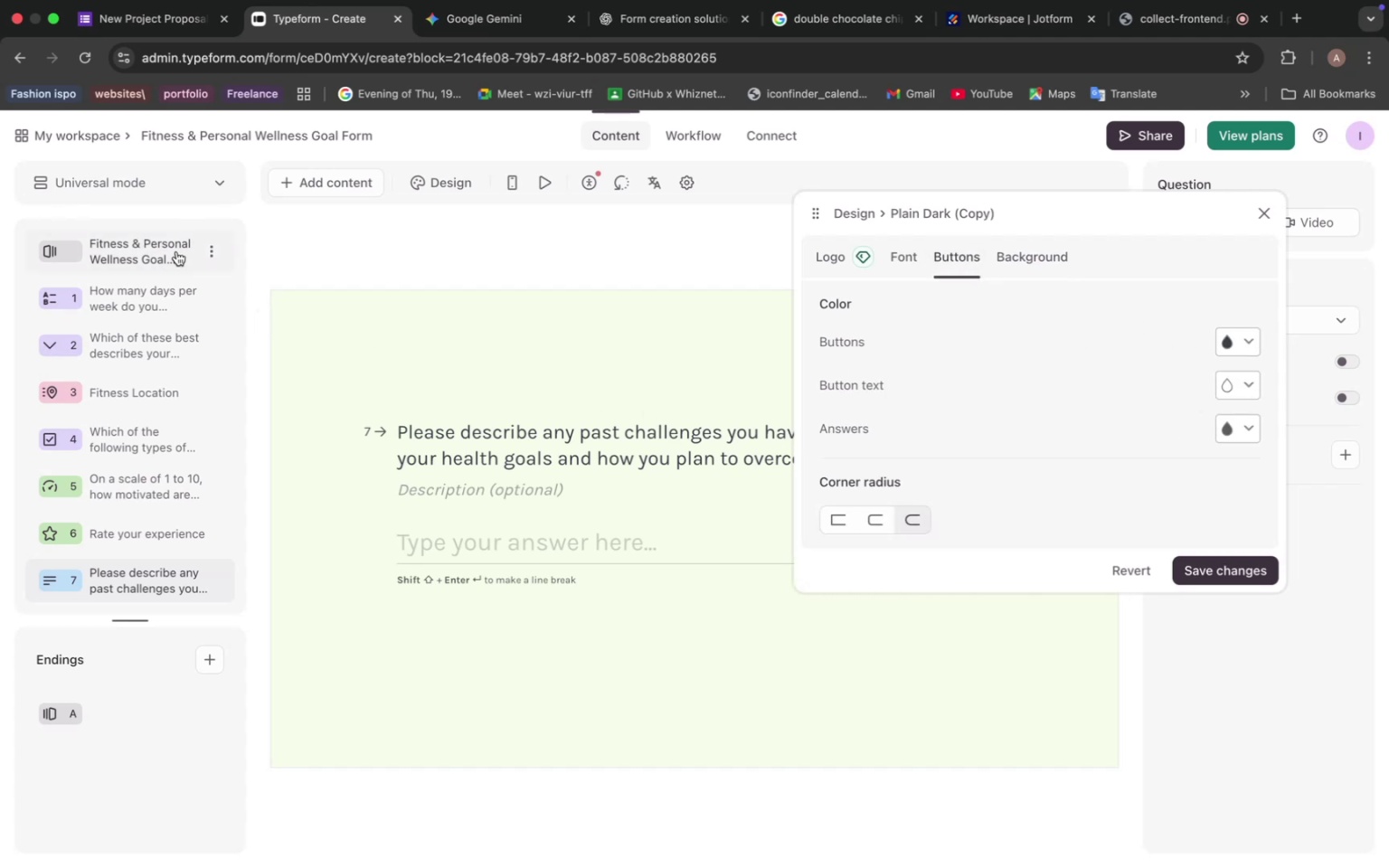 
left_click([176, 251])
 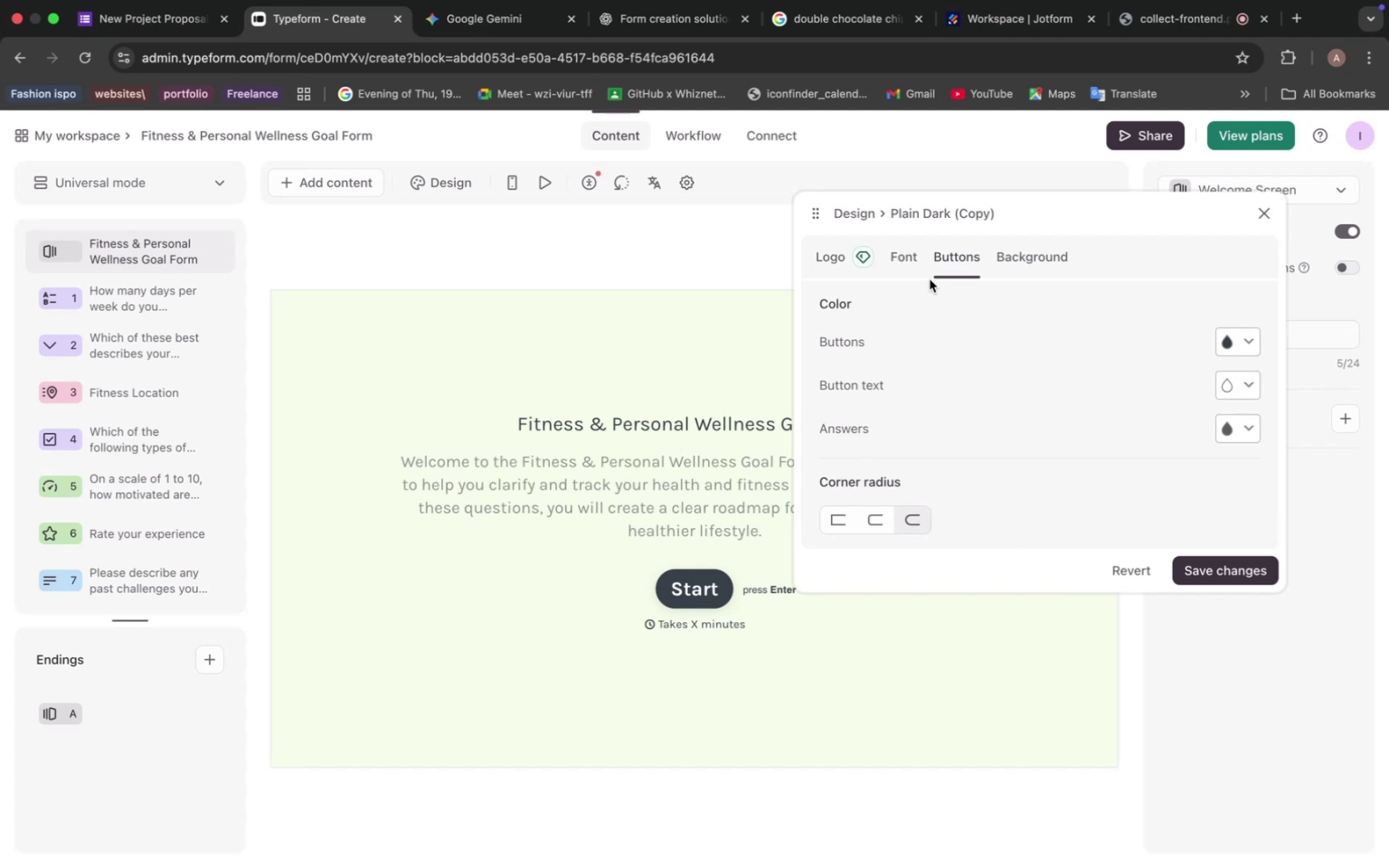 
left_click([1037, 258])
 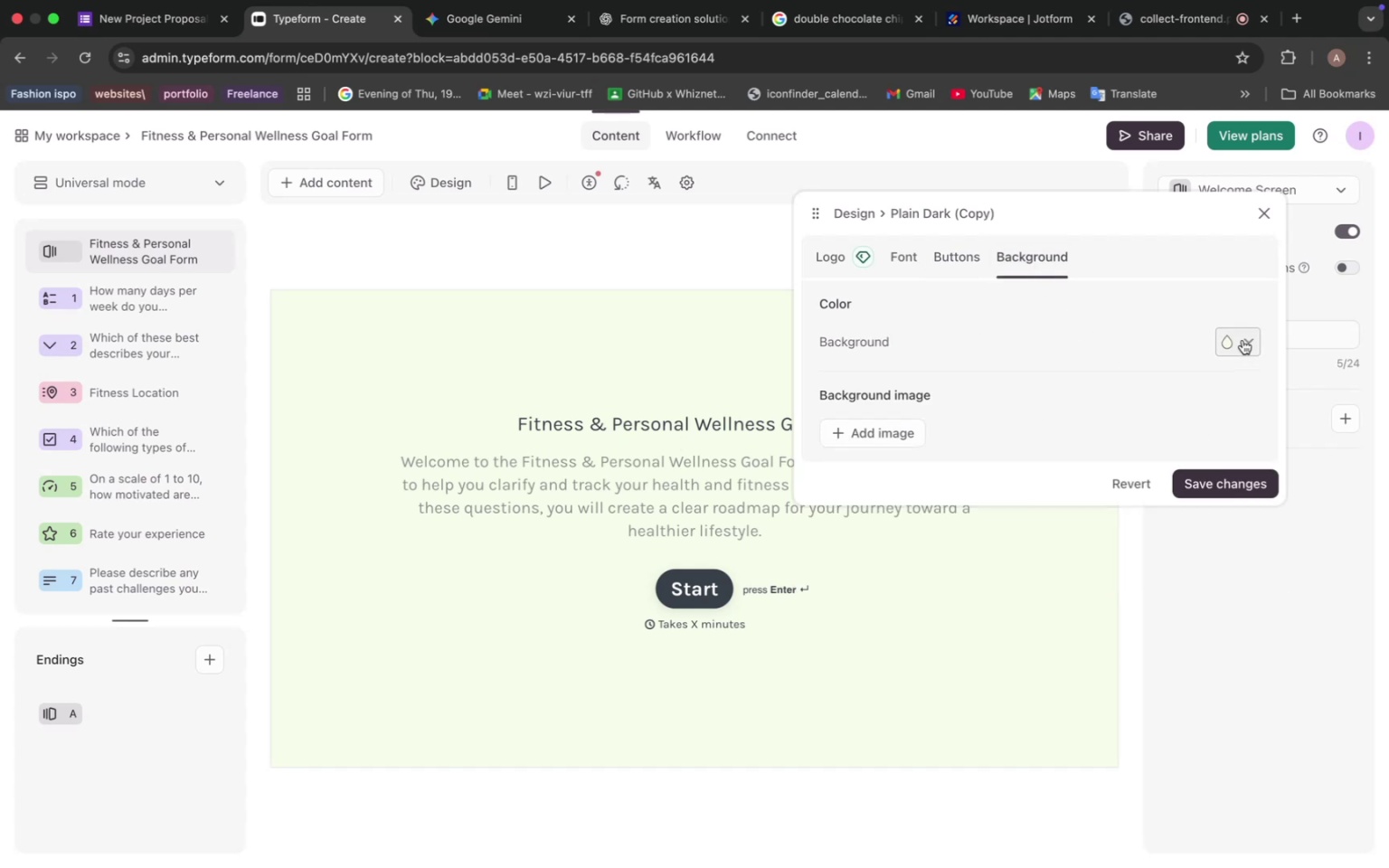 
left_click([1243, 340])
 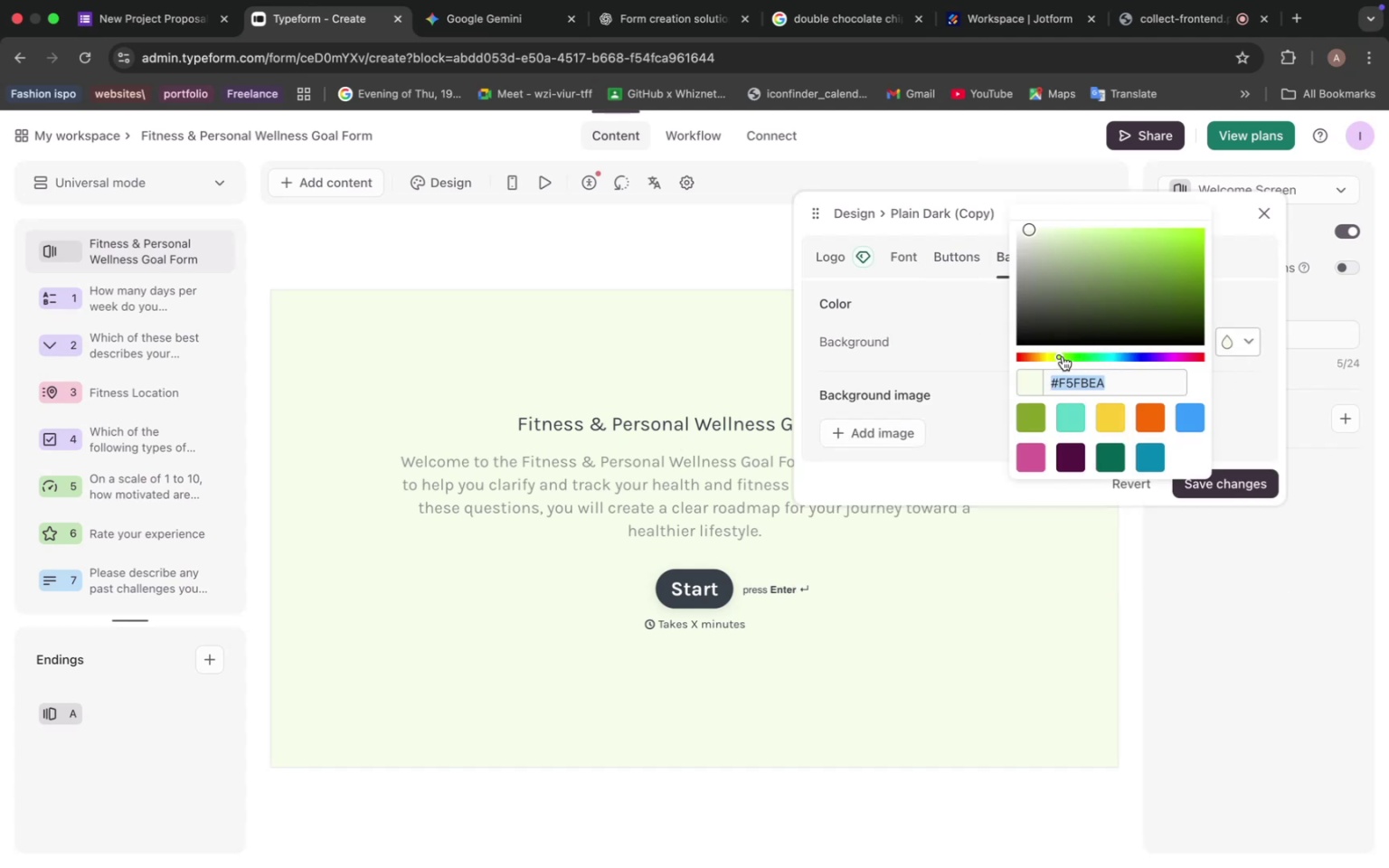 
left_click_drag(start_coordinate=[1063, 356], to_coordinate=[1105, 357])
 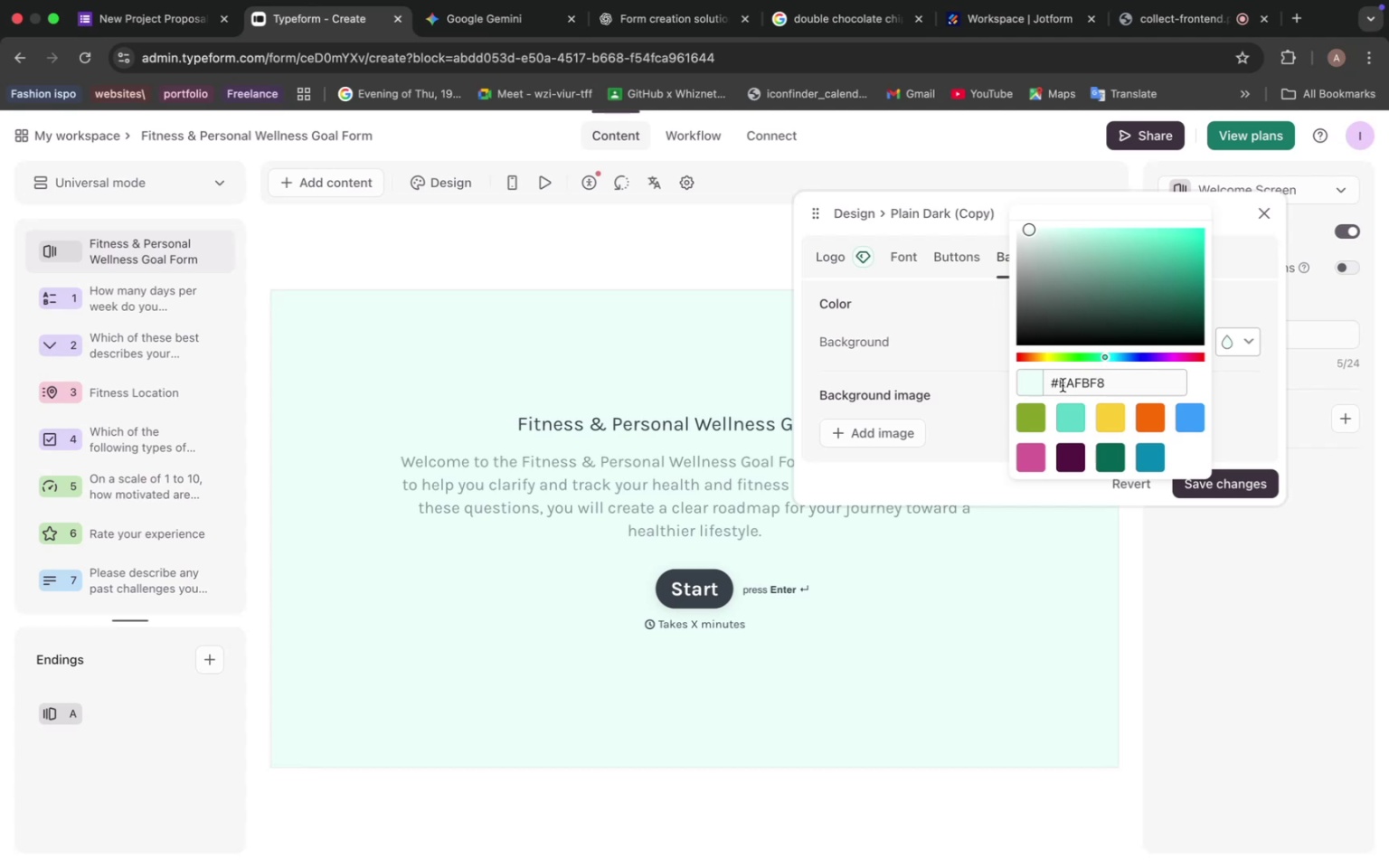 
wait(11.1)
 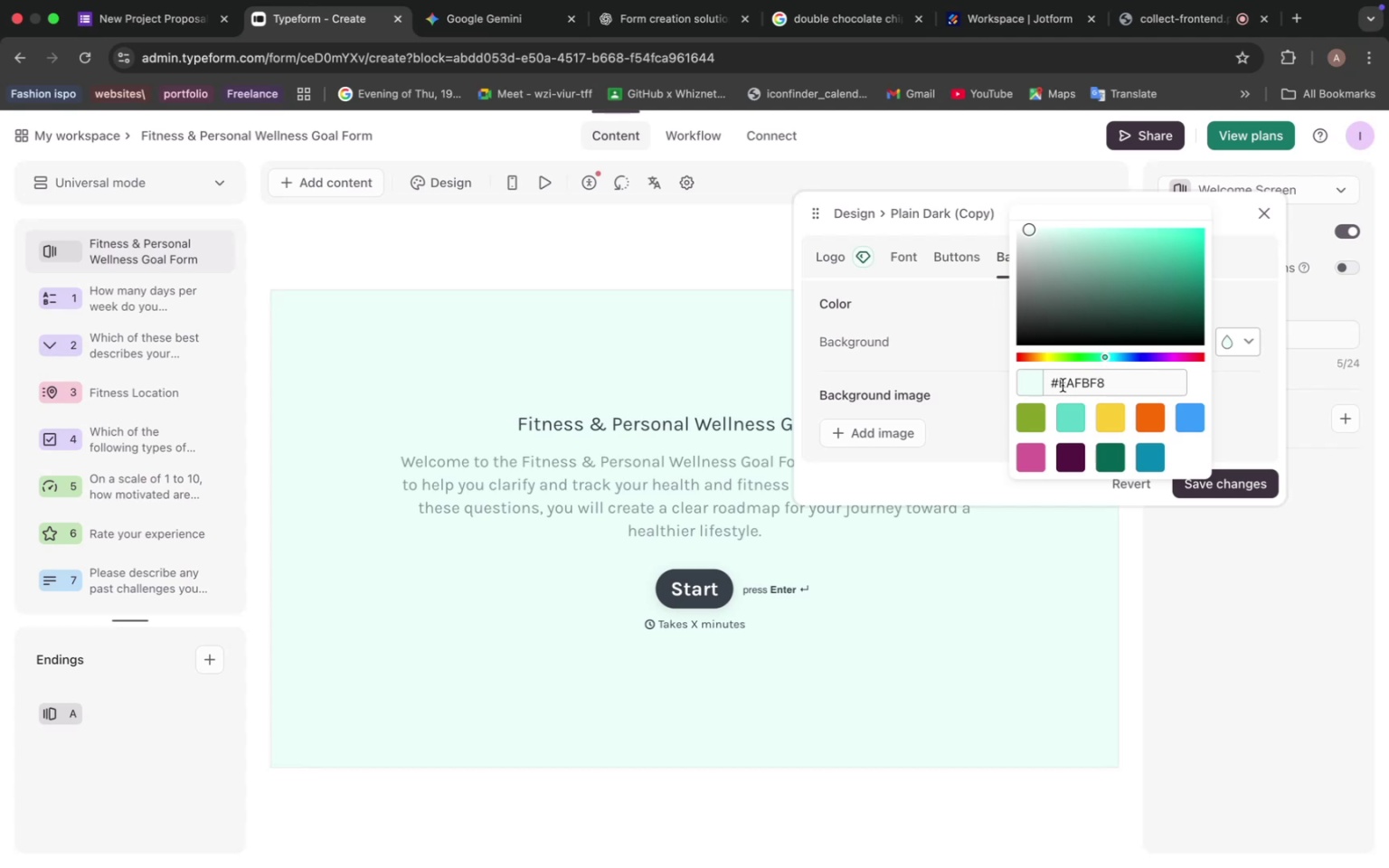 
left_click([978, 339])
 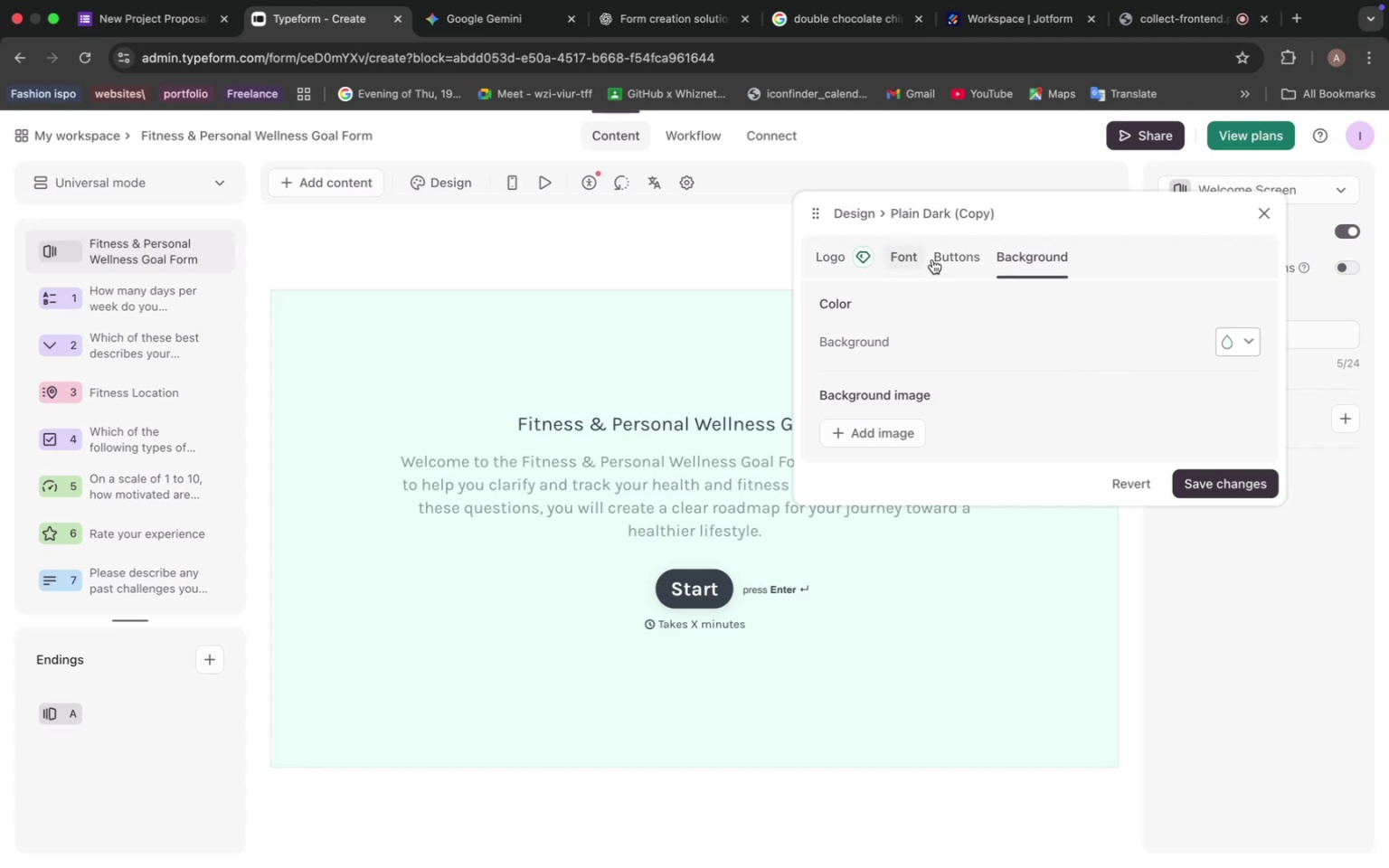 
wait(5.6)
 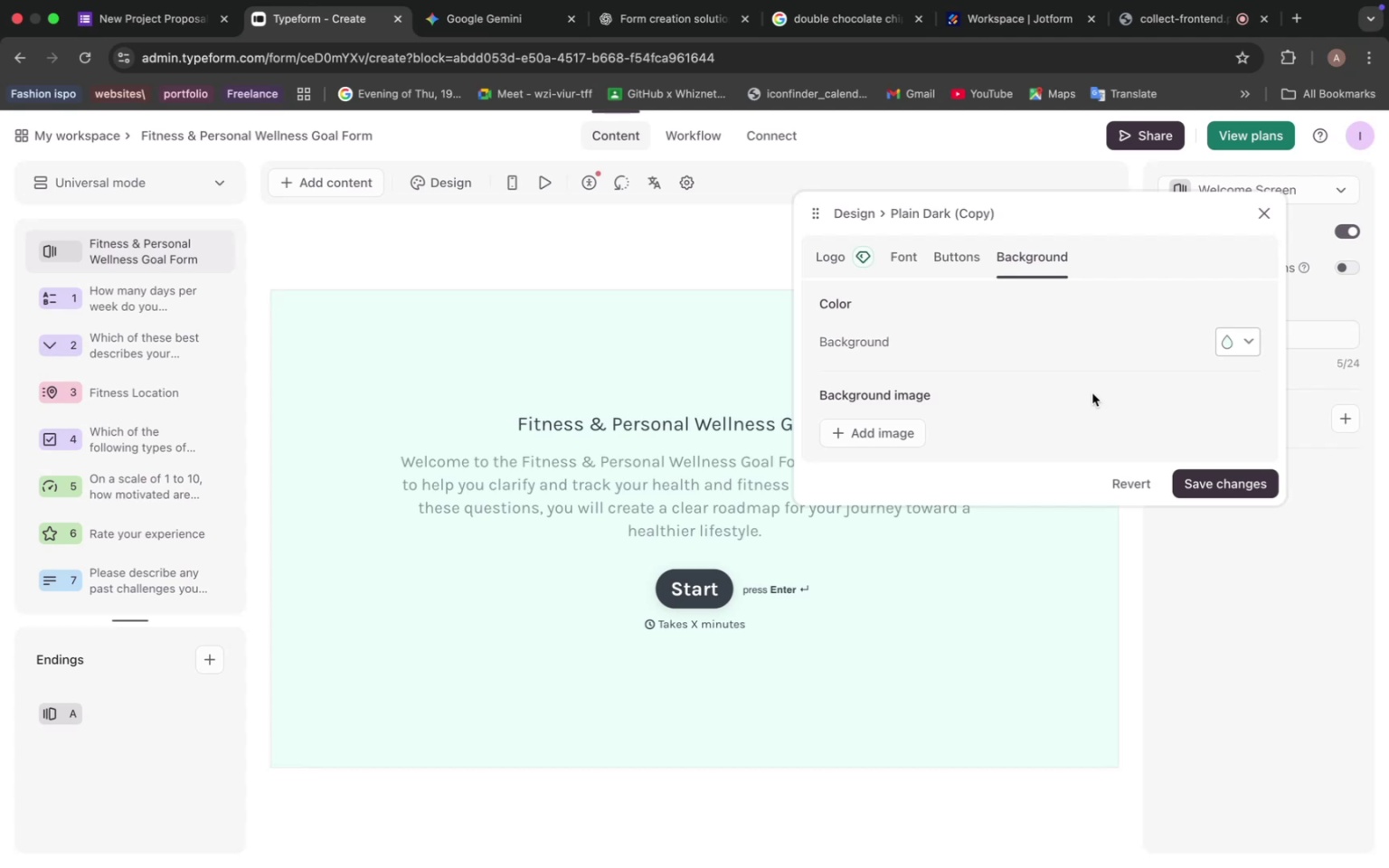 
left_click([901, 255])
 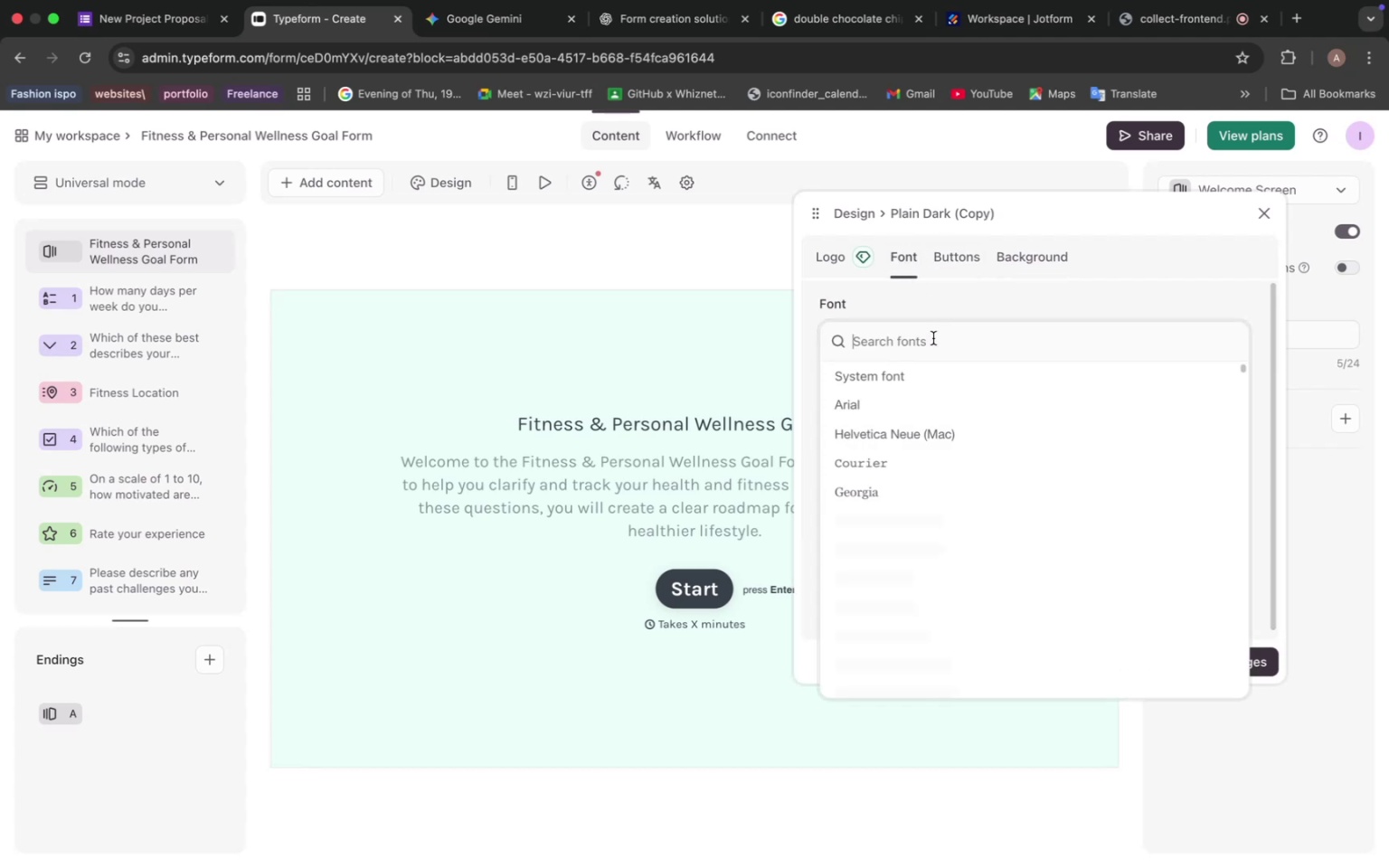 
left_click([933, 338])
 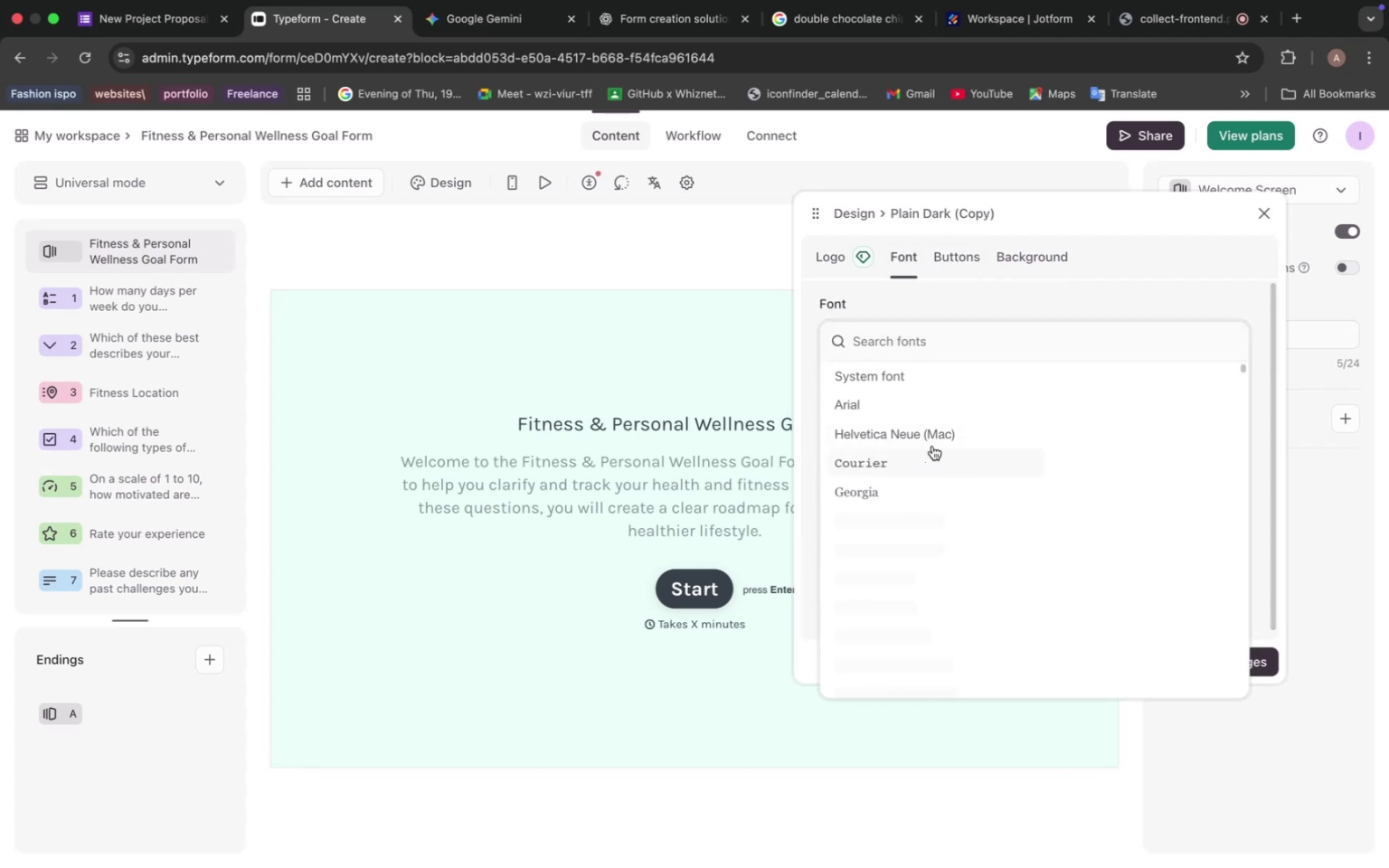 
mouse_move([952, 453])
 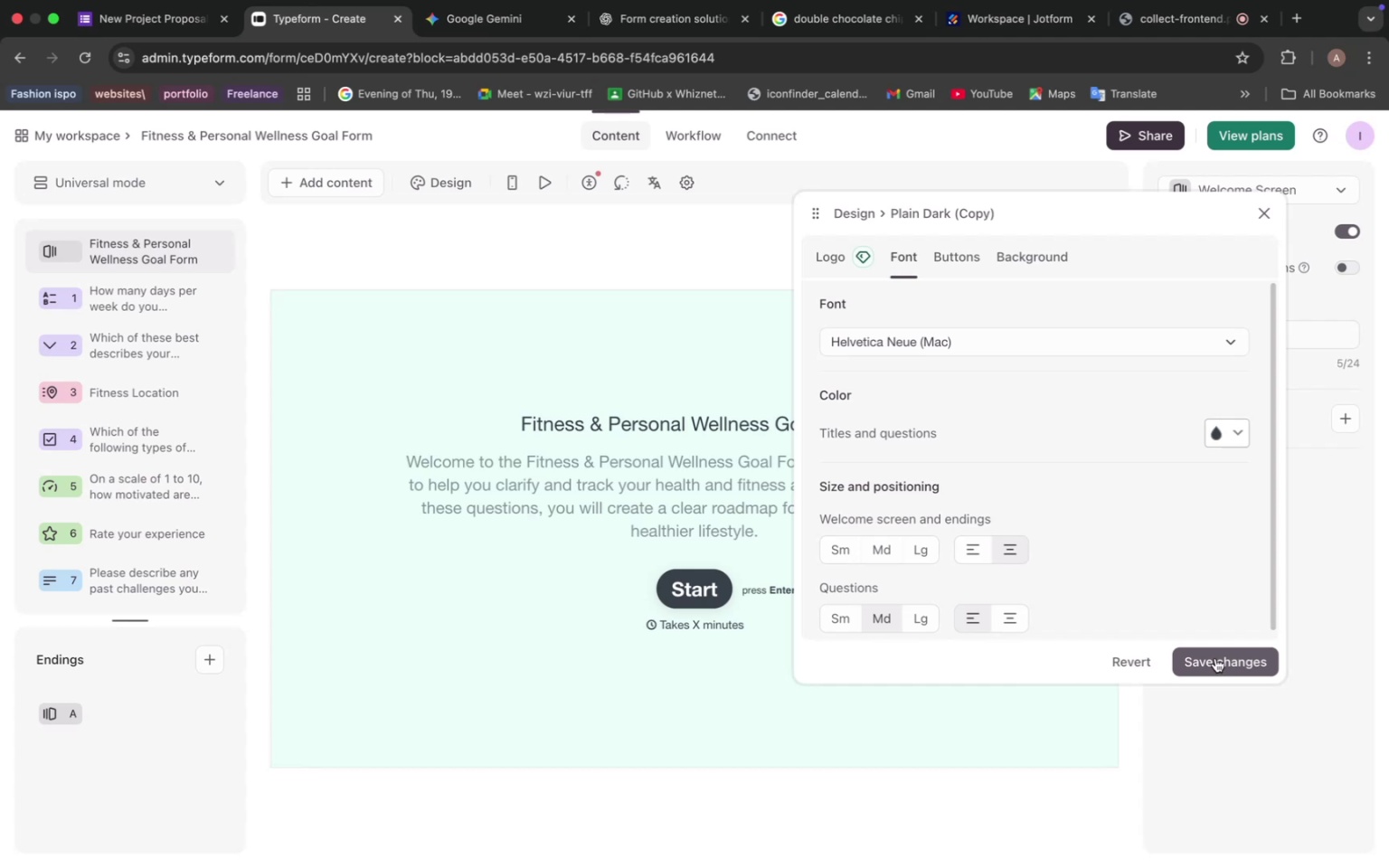 
left_click([1215, 658])
 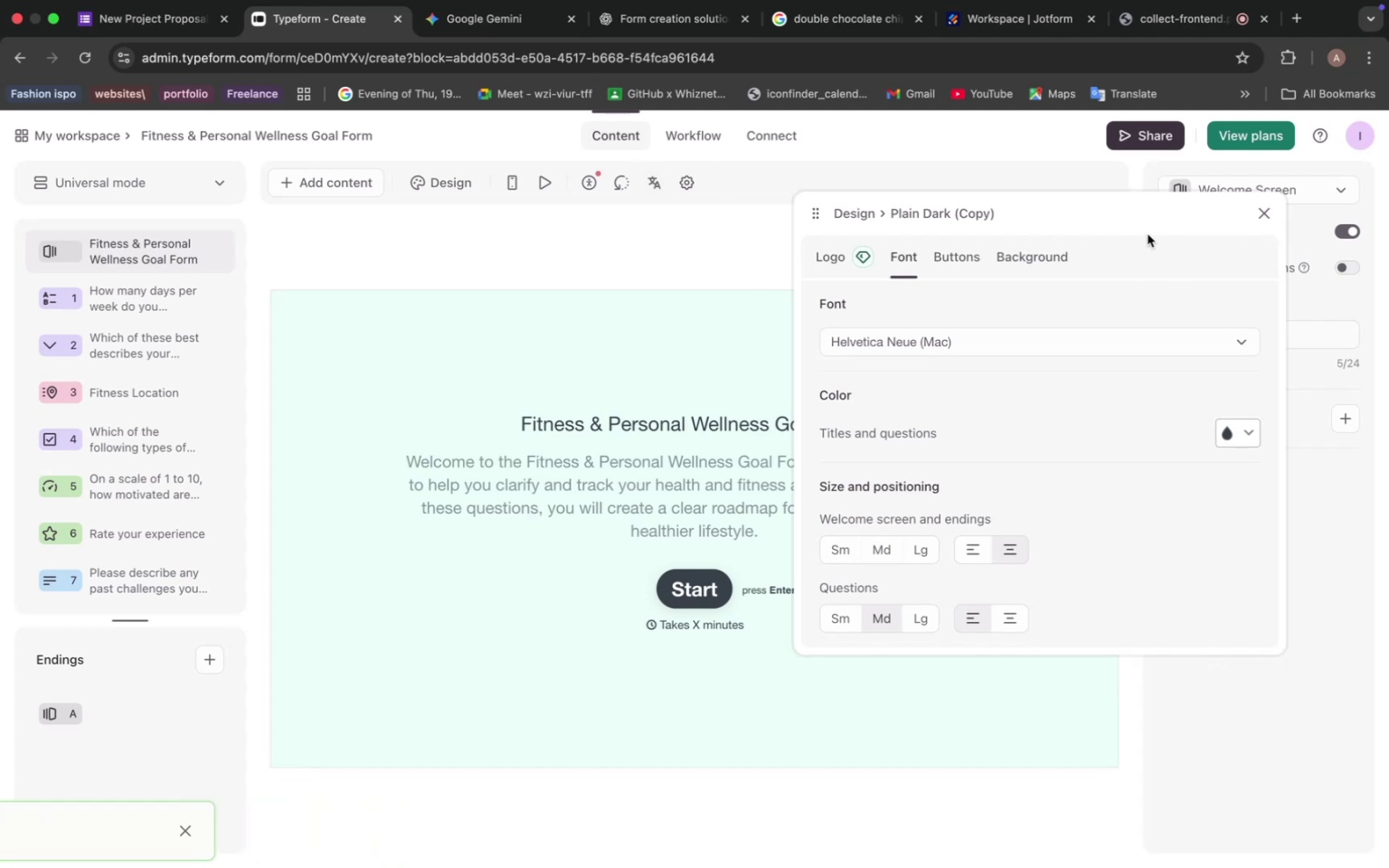 
wait(5.51)
 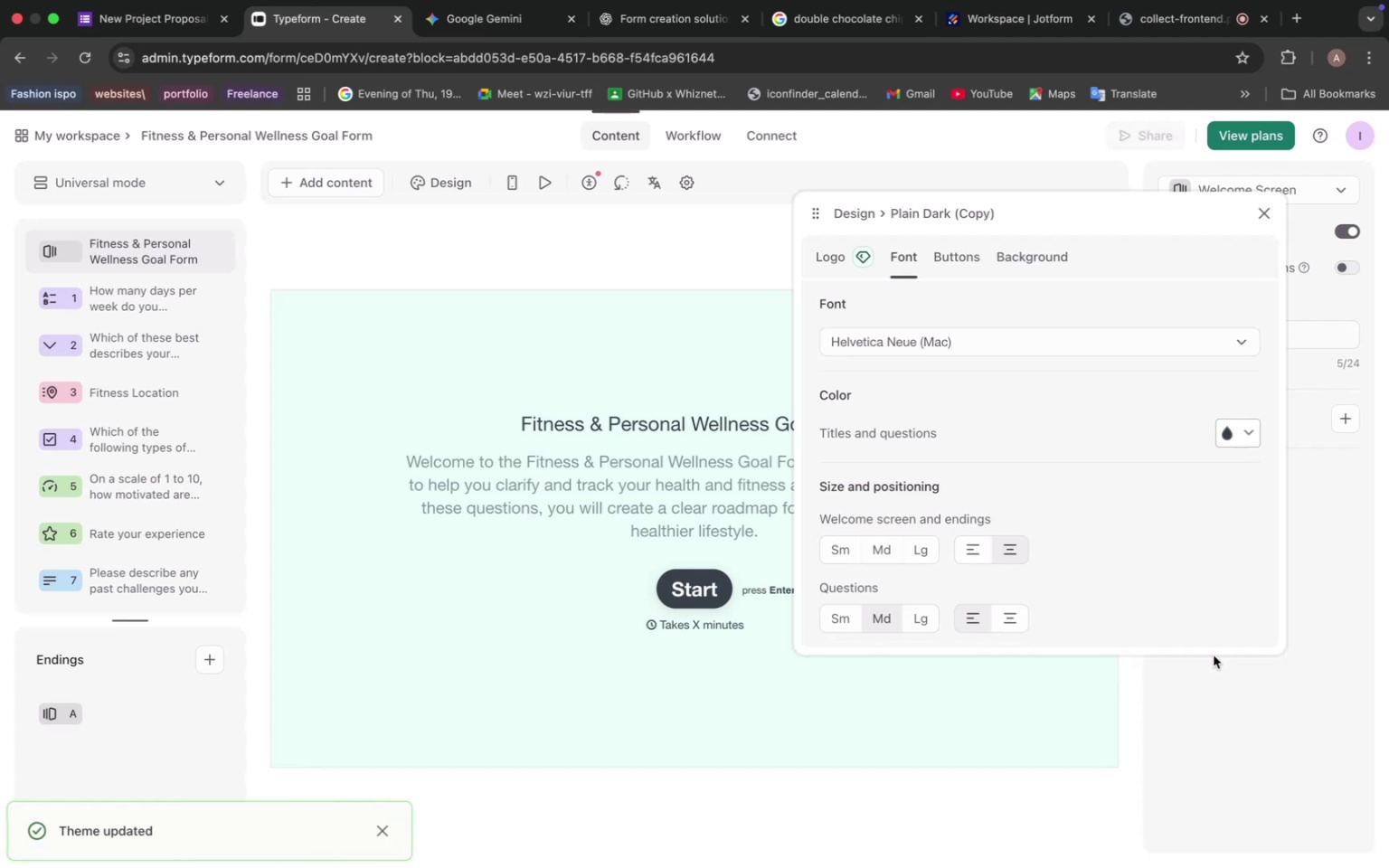 
left_click_drag(start_coordinate=[810, 215], to_coordinate=[941, 348])
 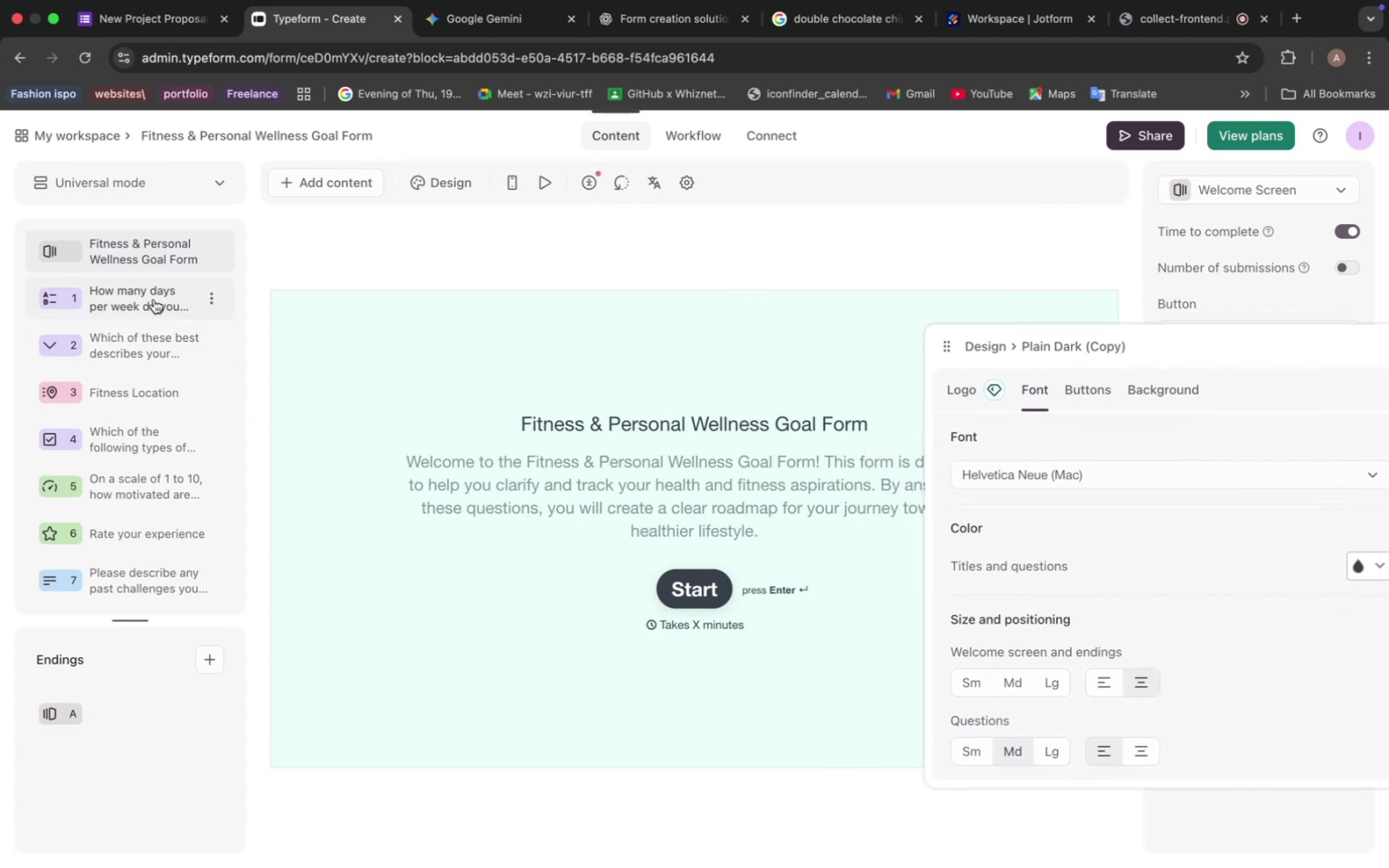 
left_click([154, 299])
 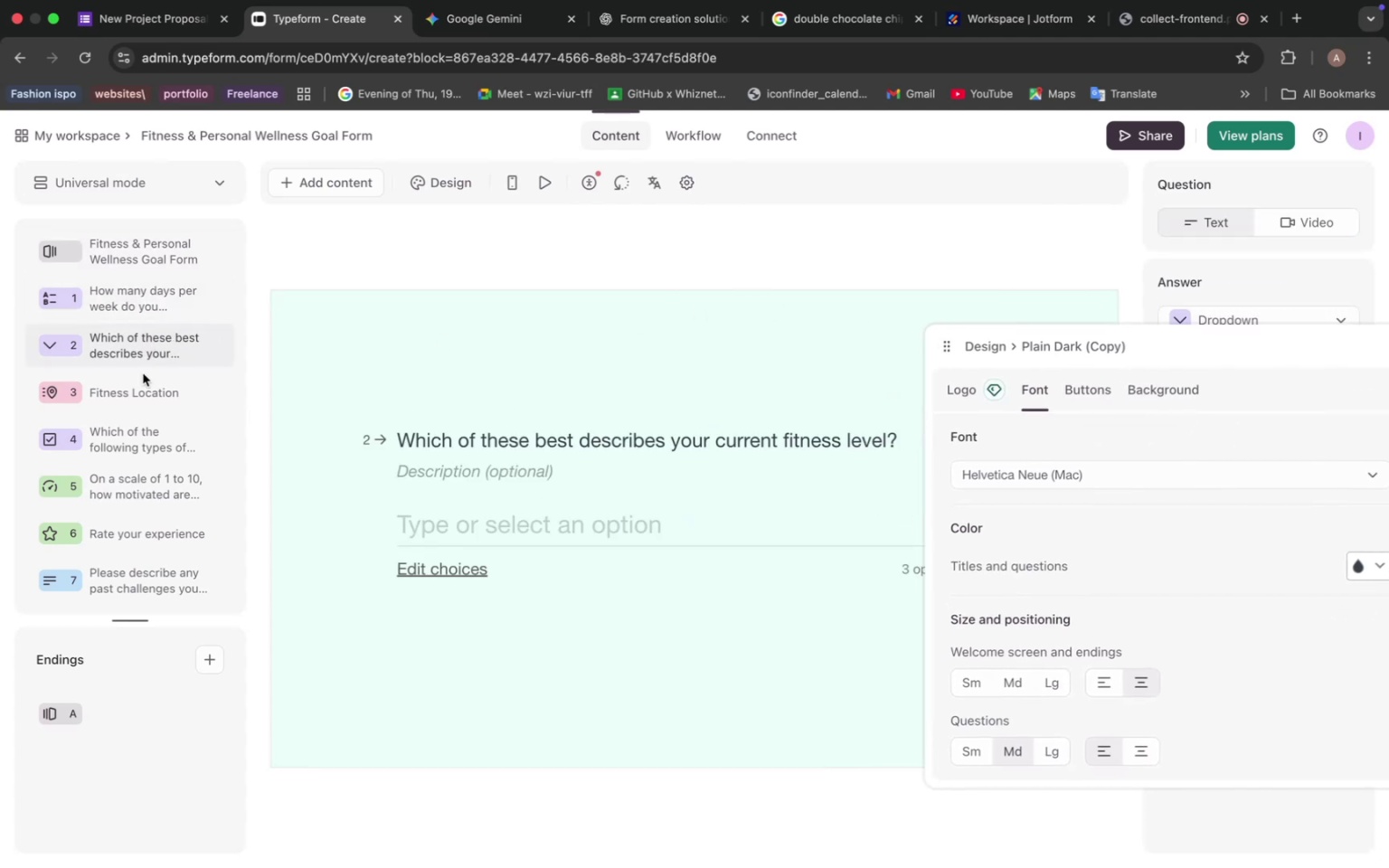 
left_click([136, 379])
 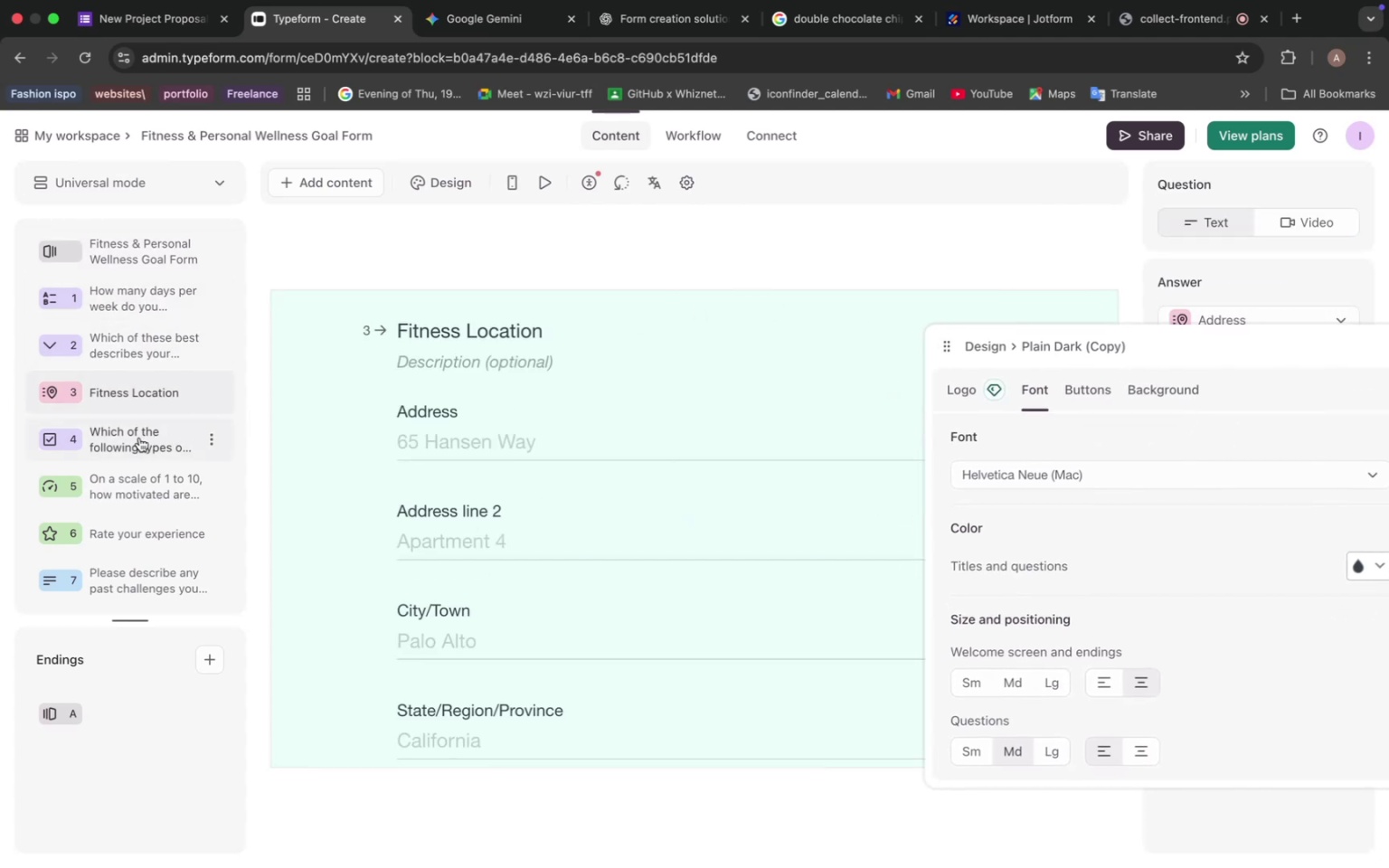 
left_click([138, 440])
 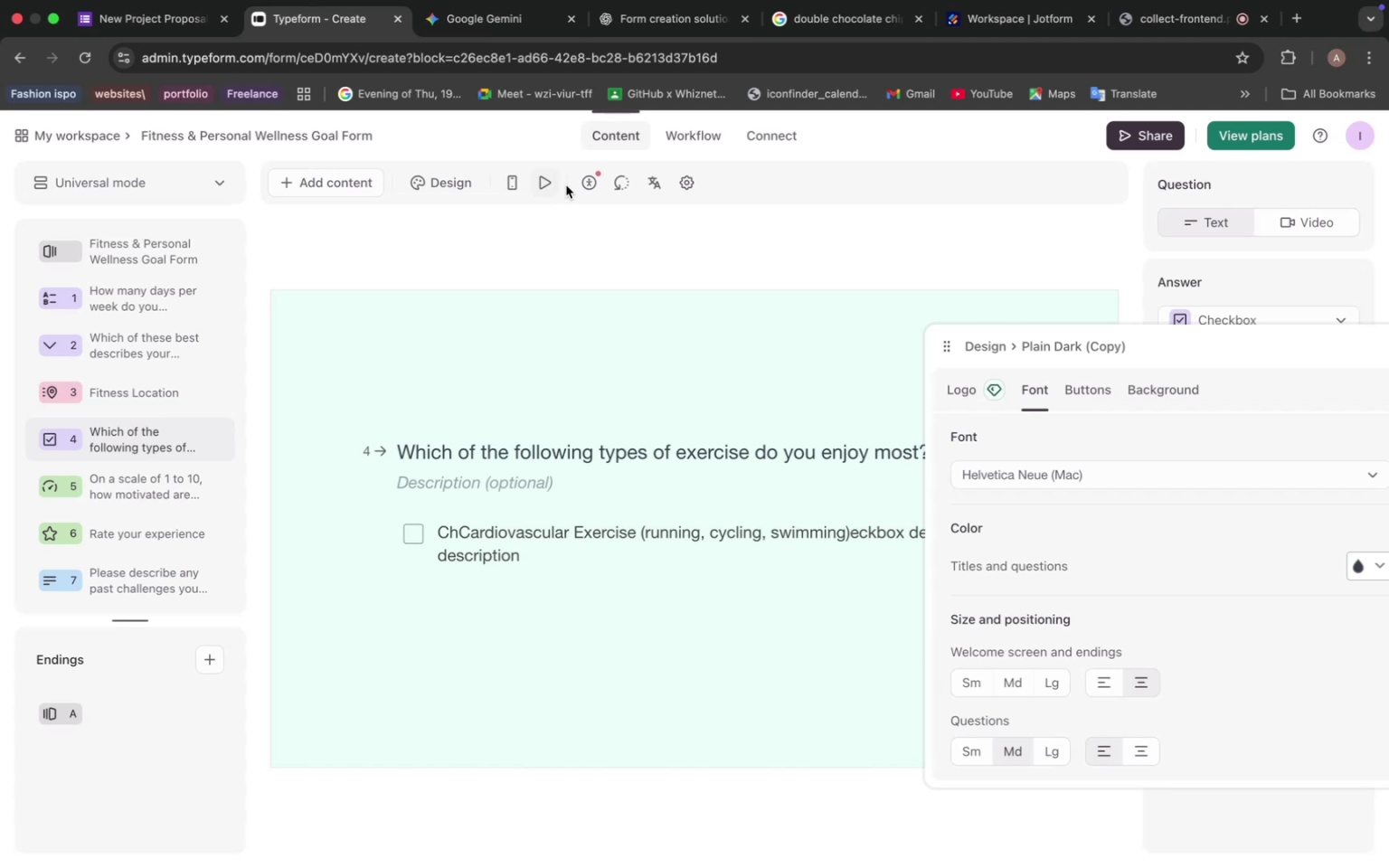 
left_click([588, 184])
 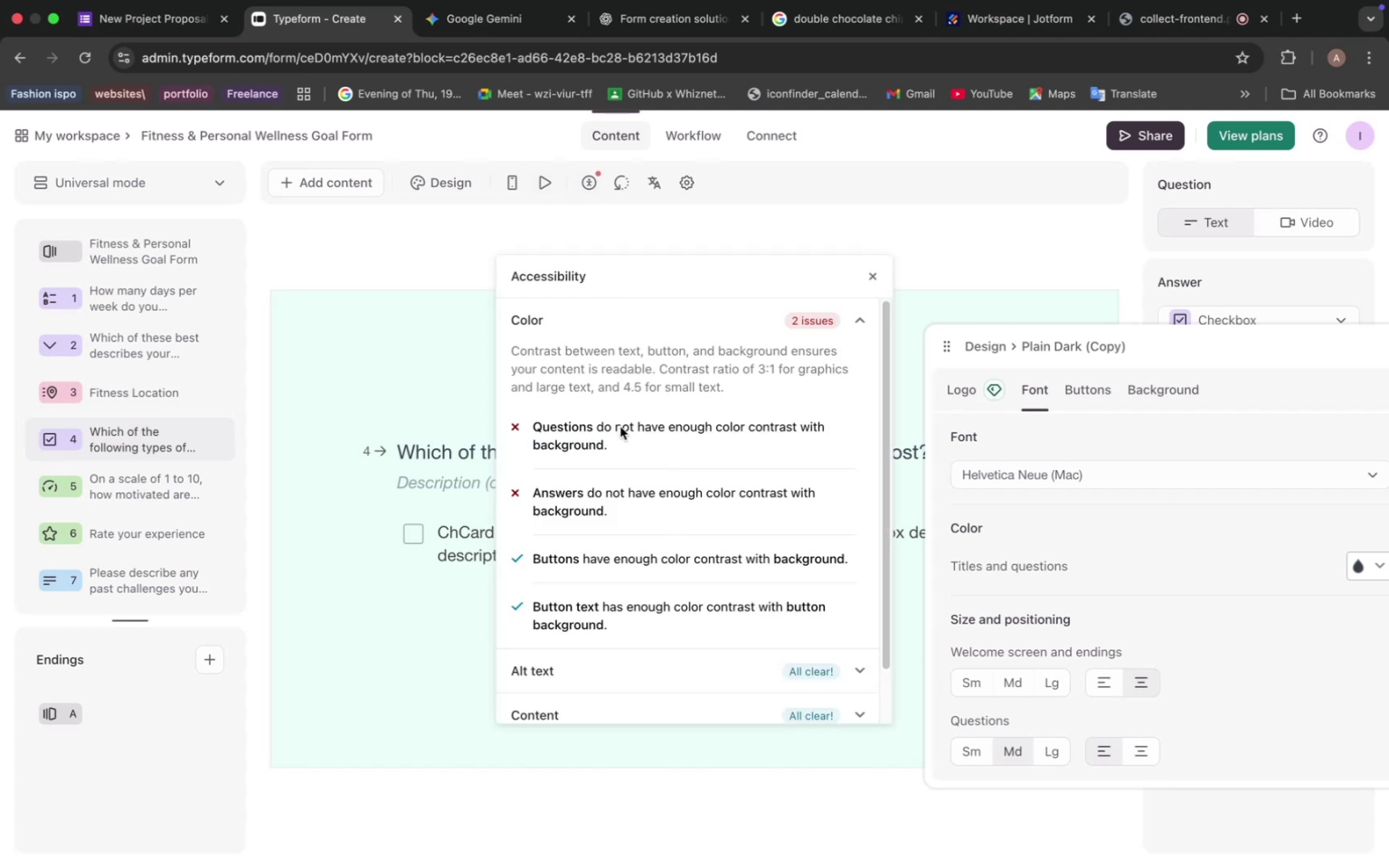 
scroll: coordinate [620, 427], scroll_direction: down, amount: 1.0
 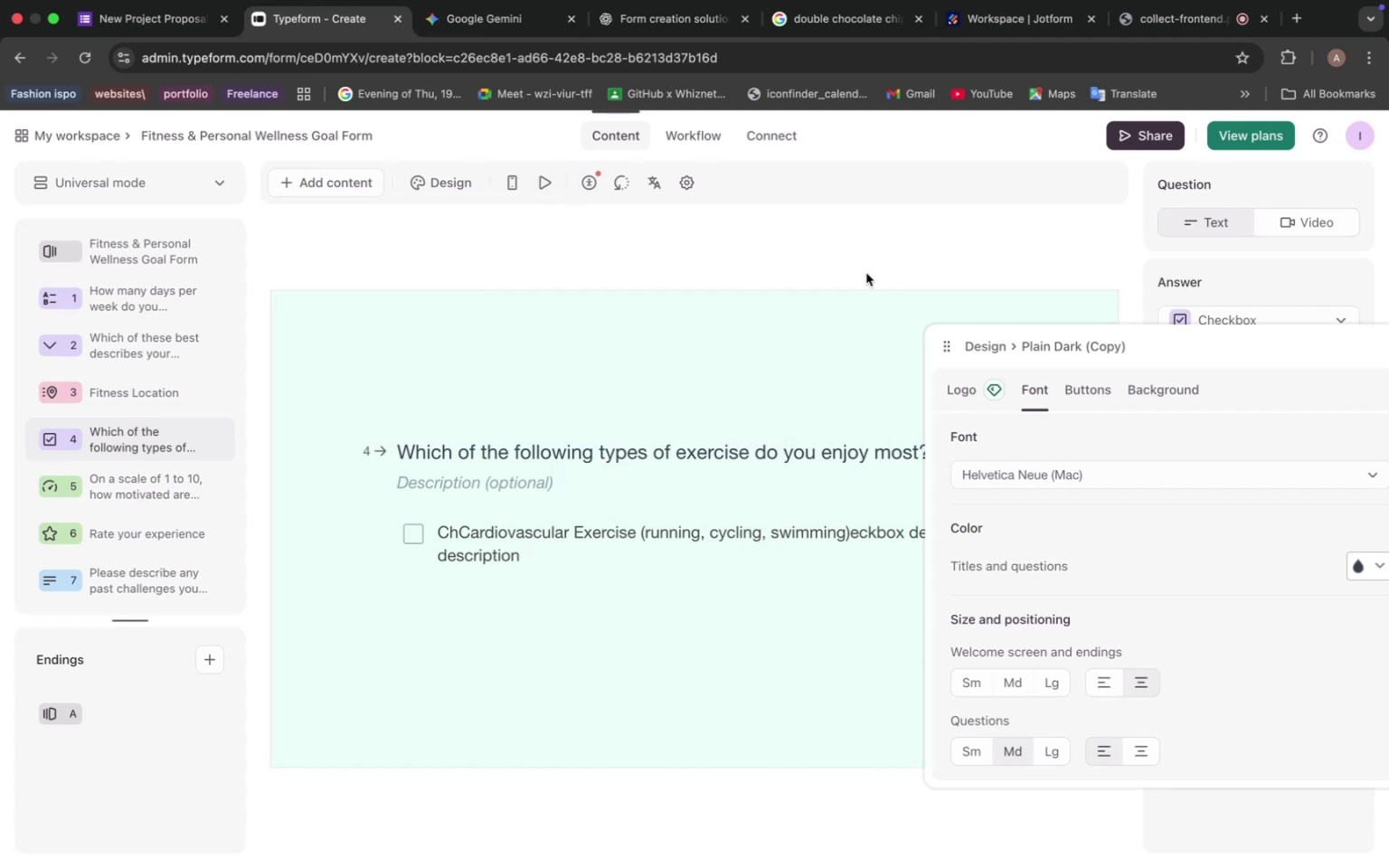 
left_click([866, 273])
 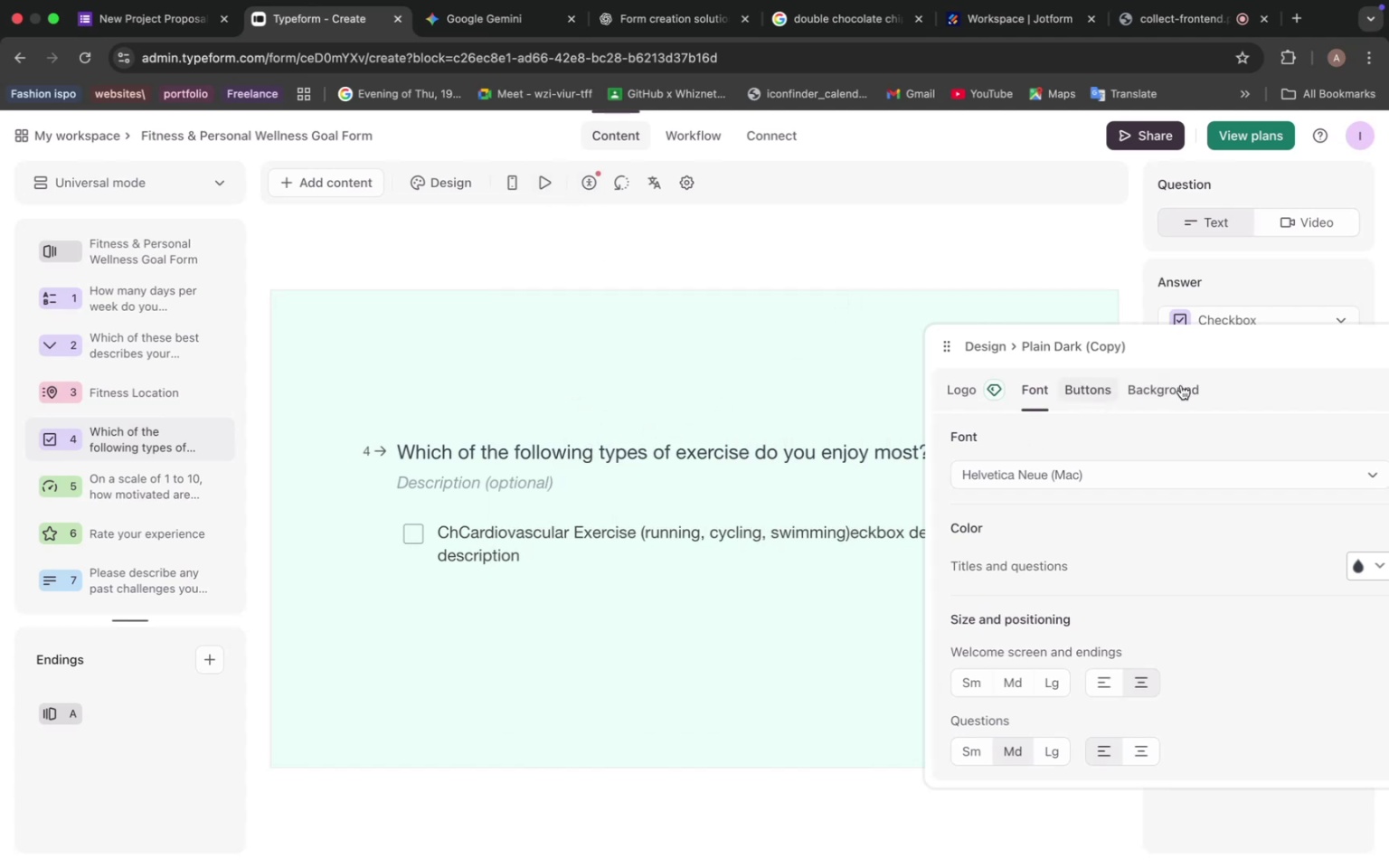 
left_click_drag(start_coordinate=[1257, 346], to_coordinate=[1123, 267])
 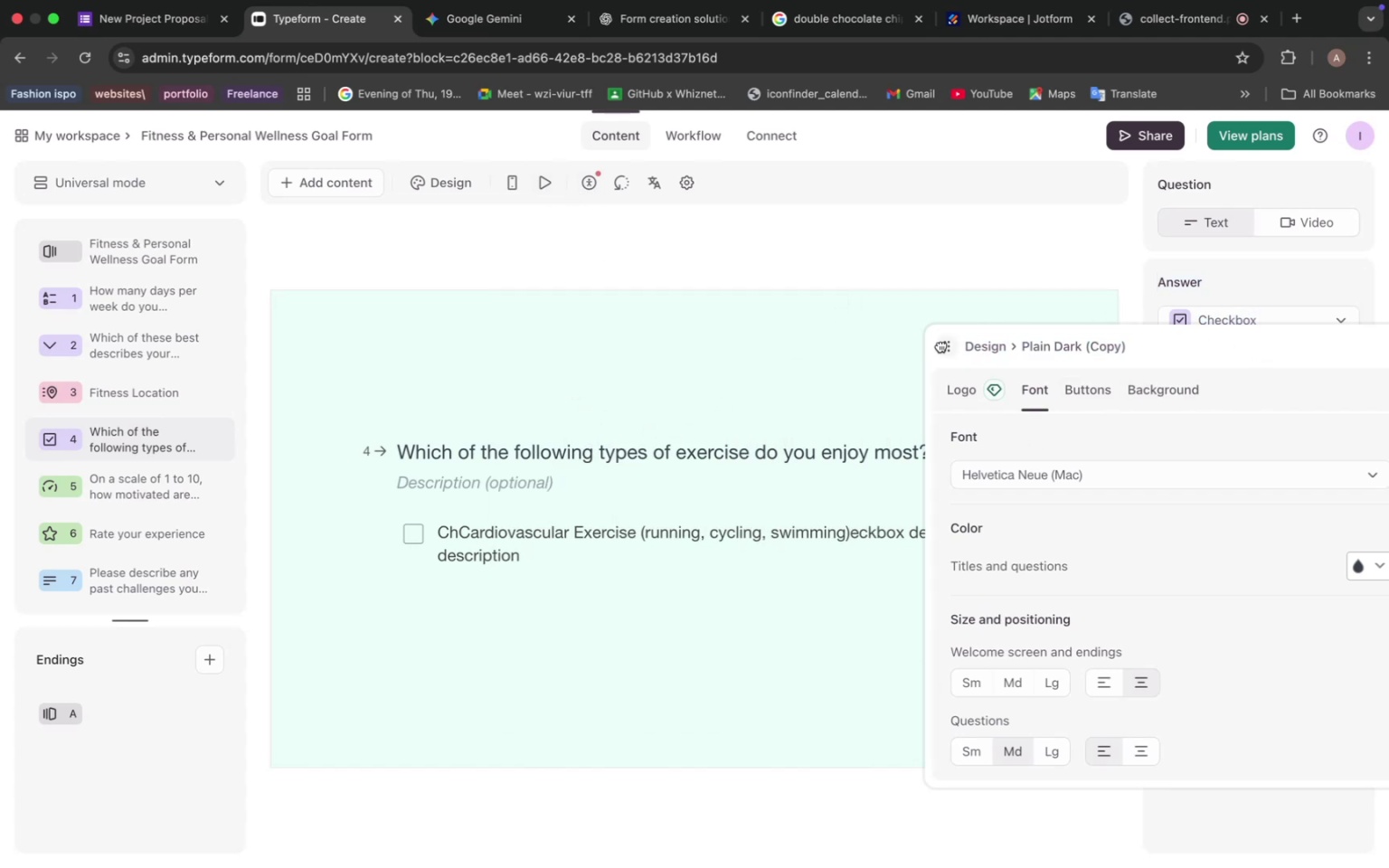 
left_click_drag(start_coordinate=[940, 345], to_coordinate=[863, 241])
 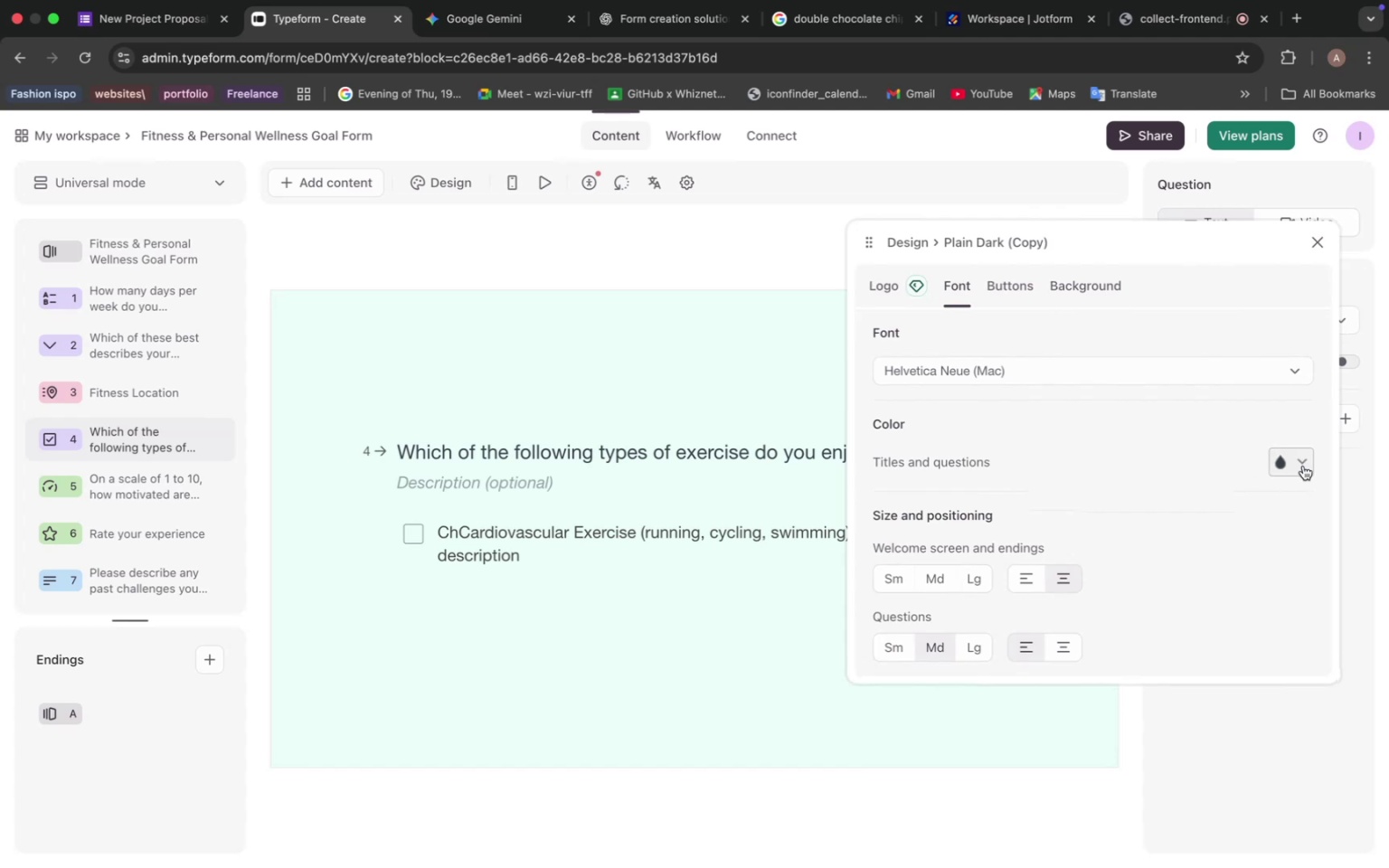 
left_click([1303, 466])
 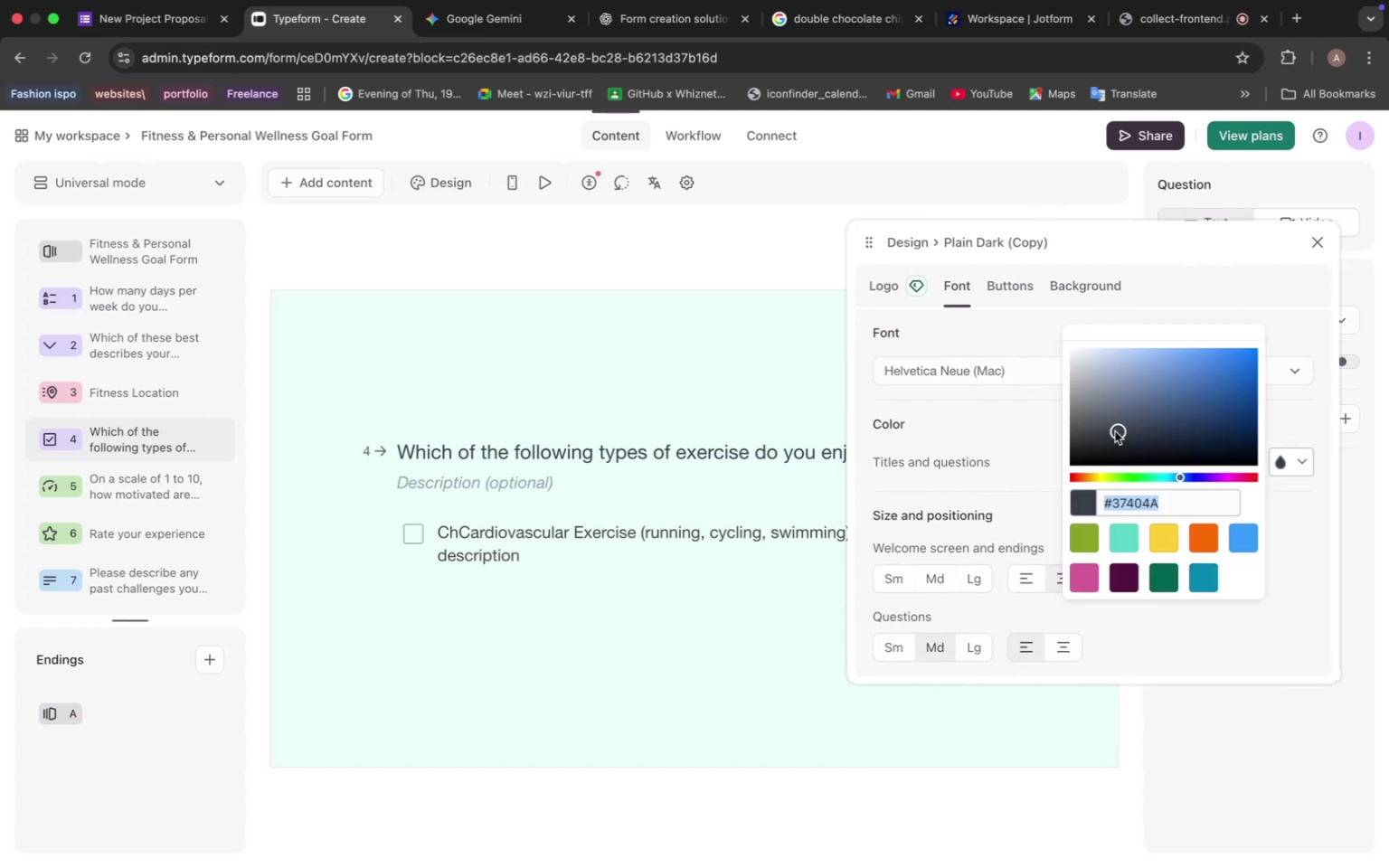 
left_click_drag(start_coordinate=[1115, 431], to_coordinate=[1104, 456])
 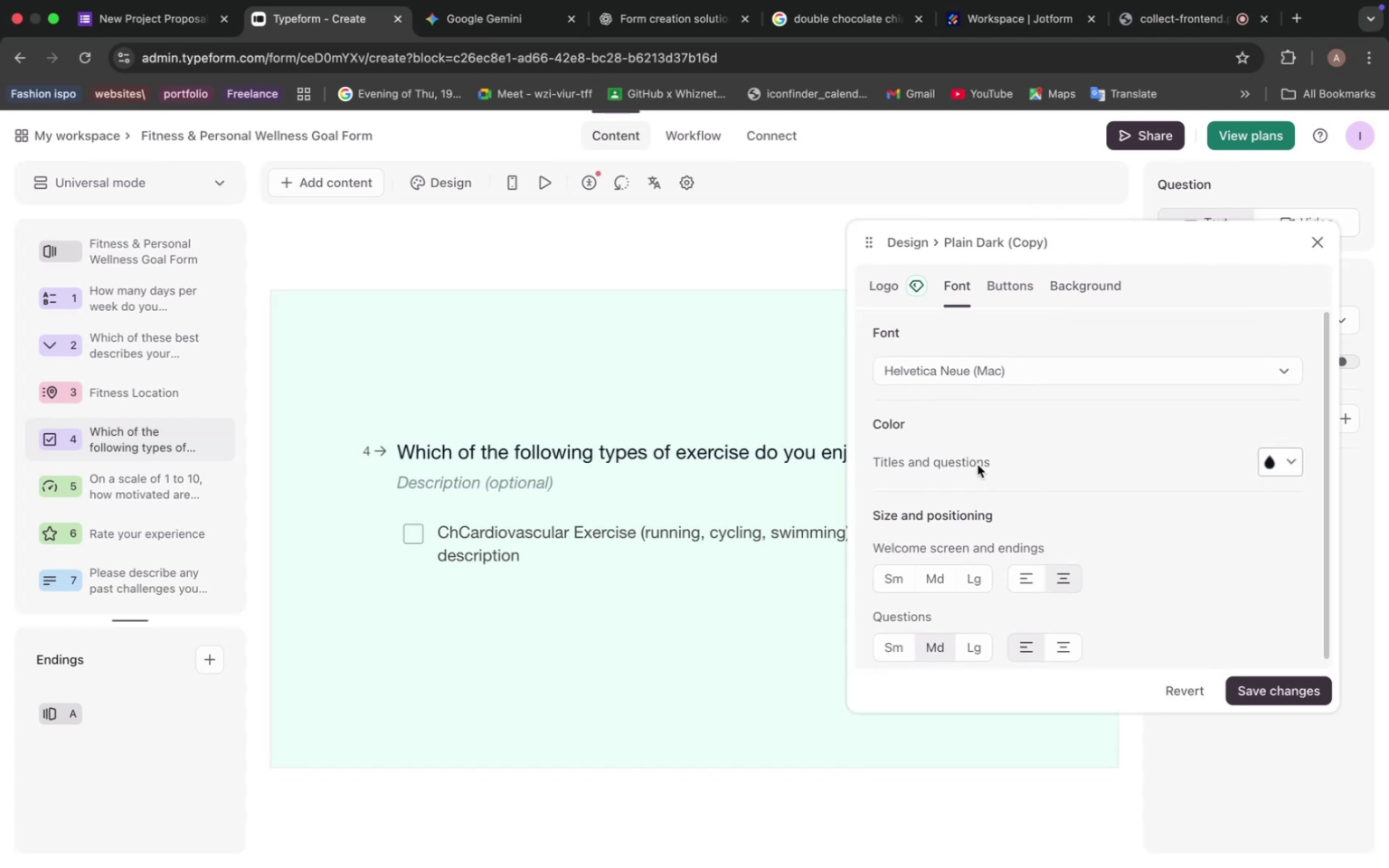 
left_click([968, 462])
 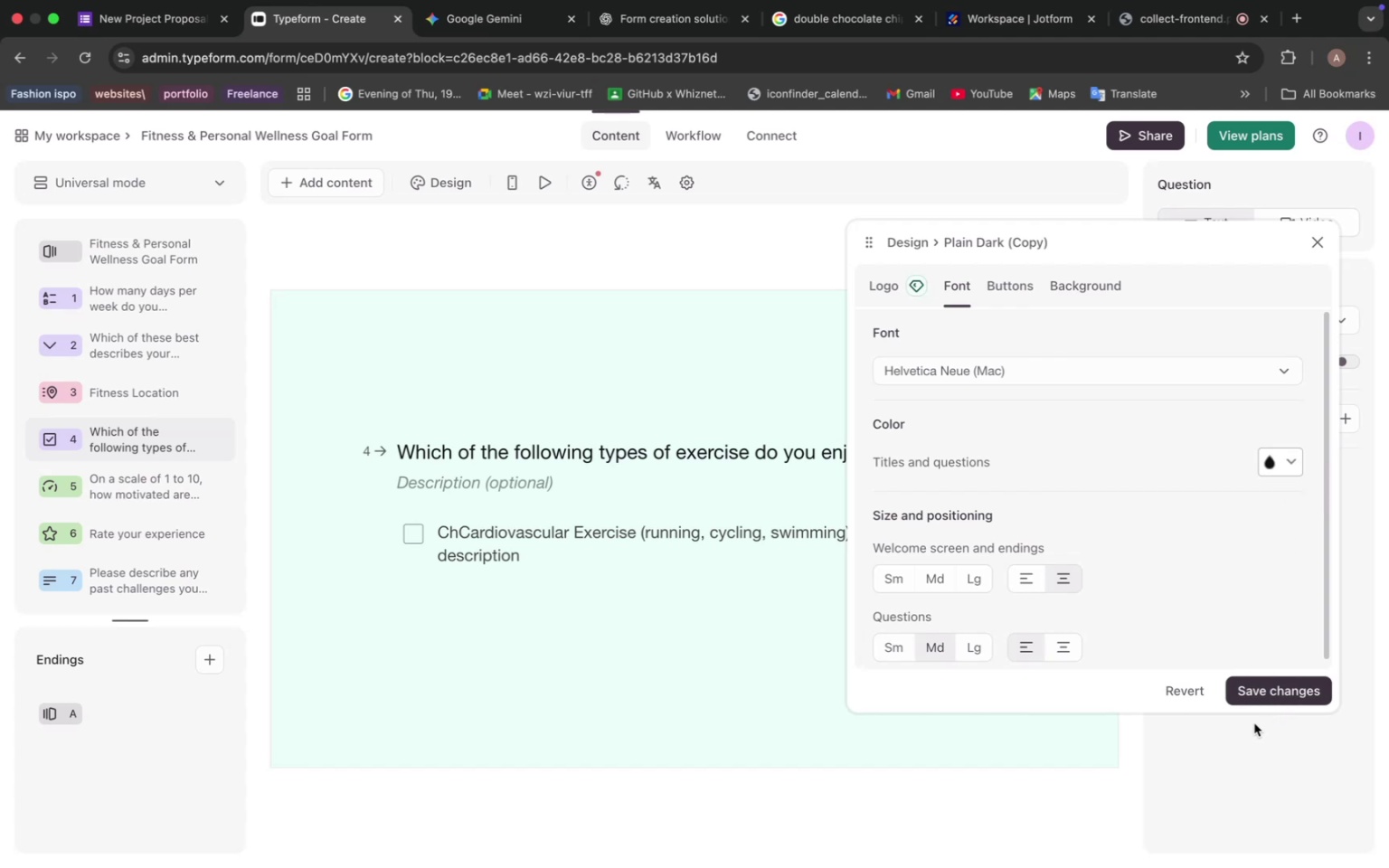 
left_click([1263, 690])
 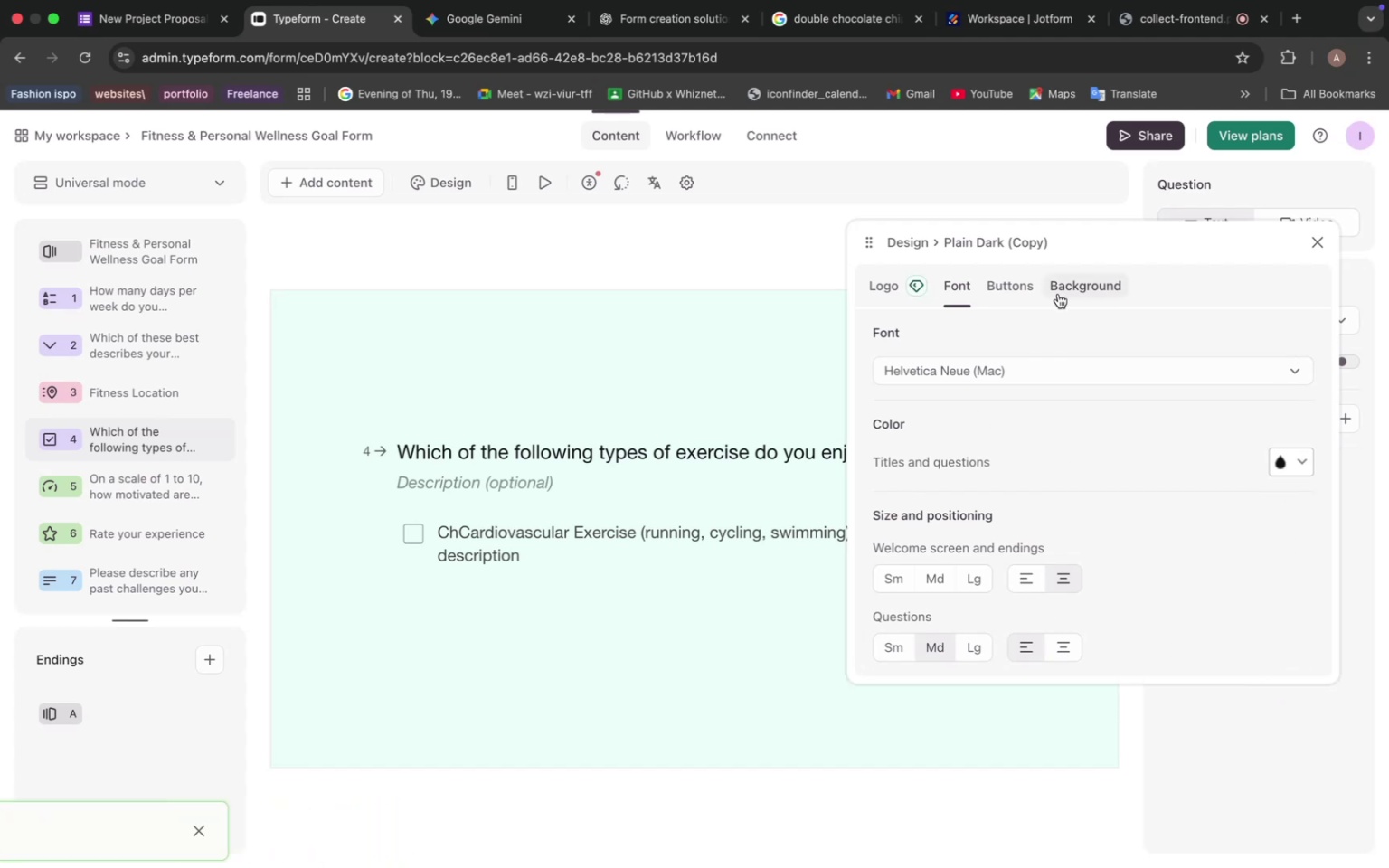 
left_click([1122, 202])
 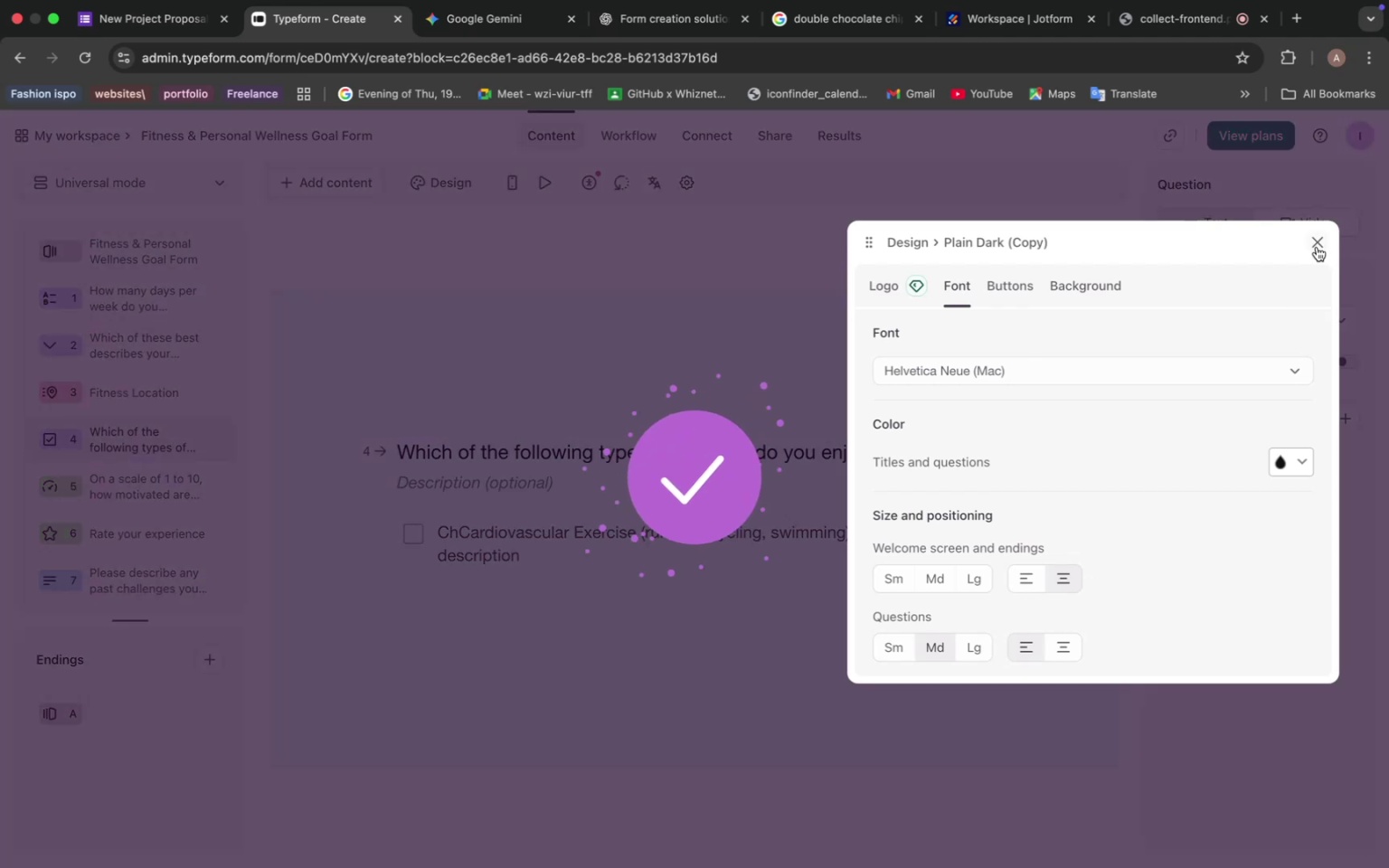 
left_click([1317, 247])
 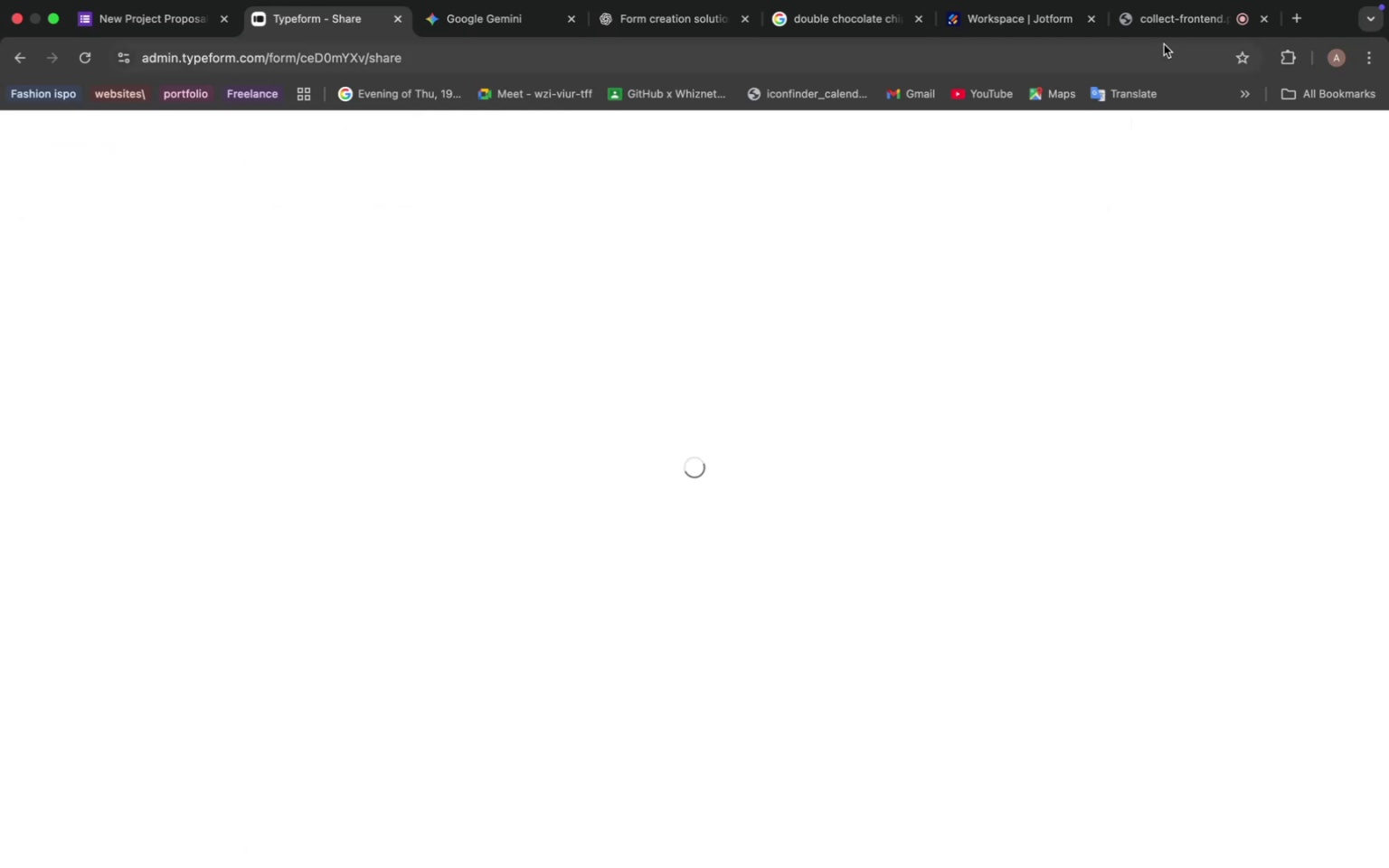 
left_click([1164, 27])
 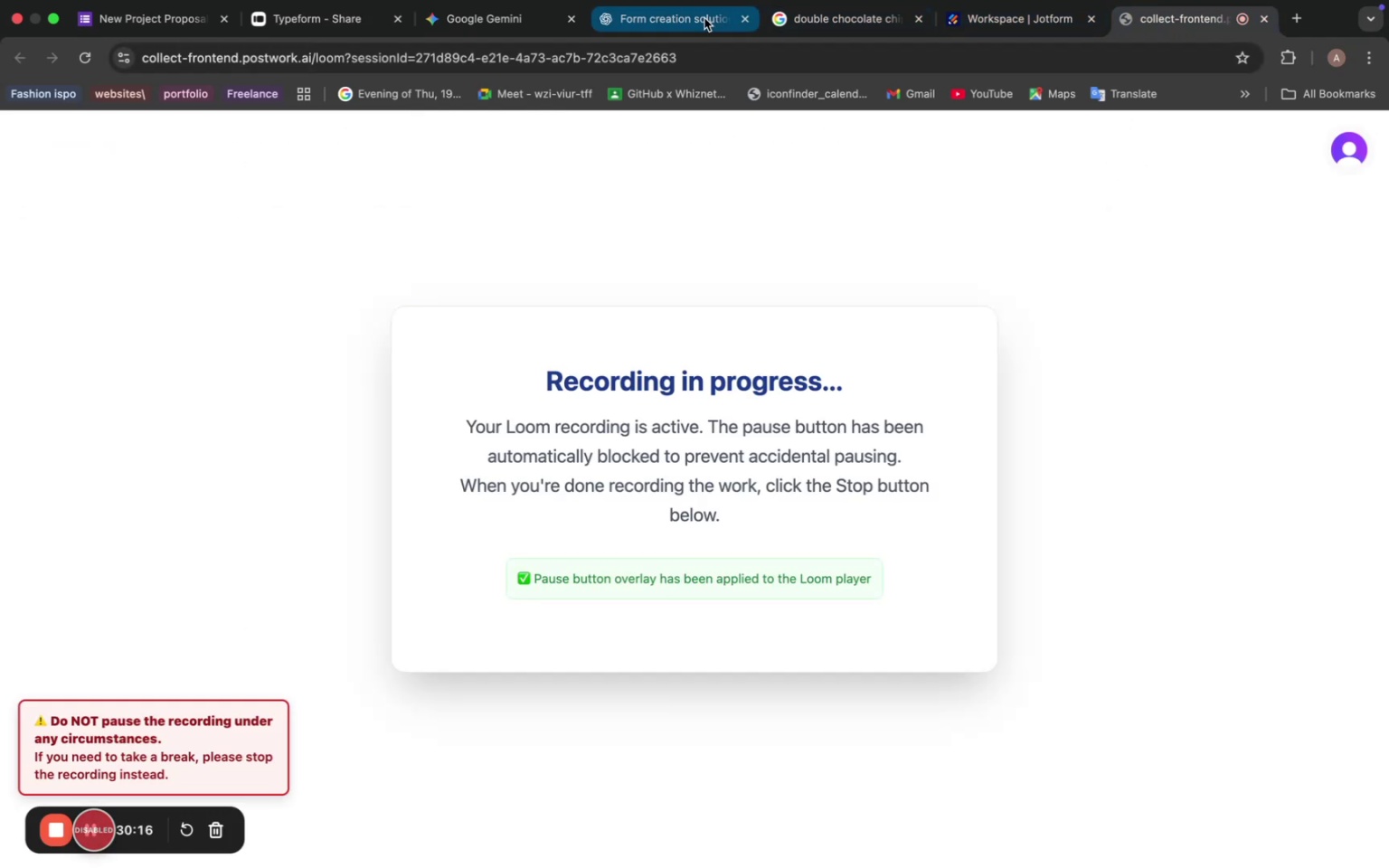 
left_click([801, 16])
 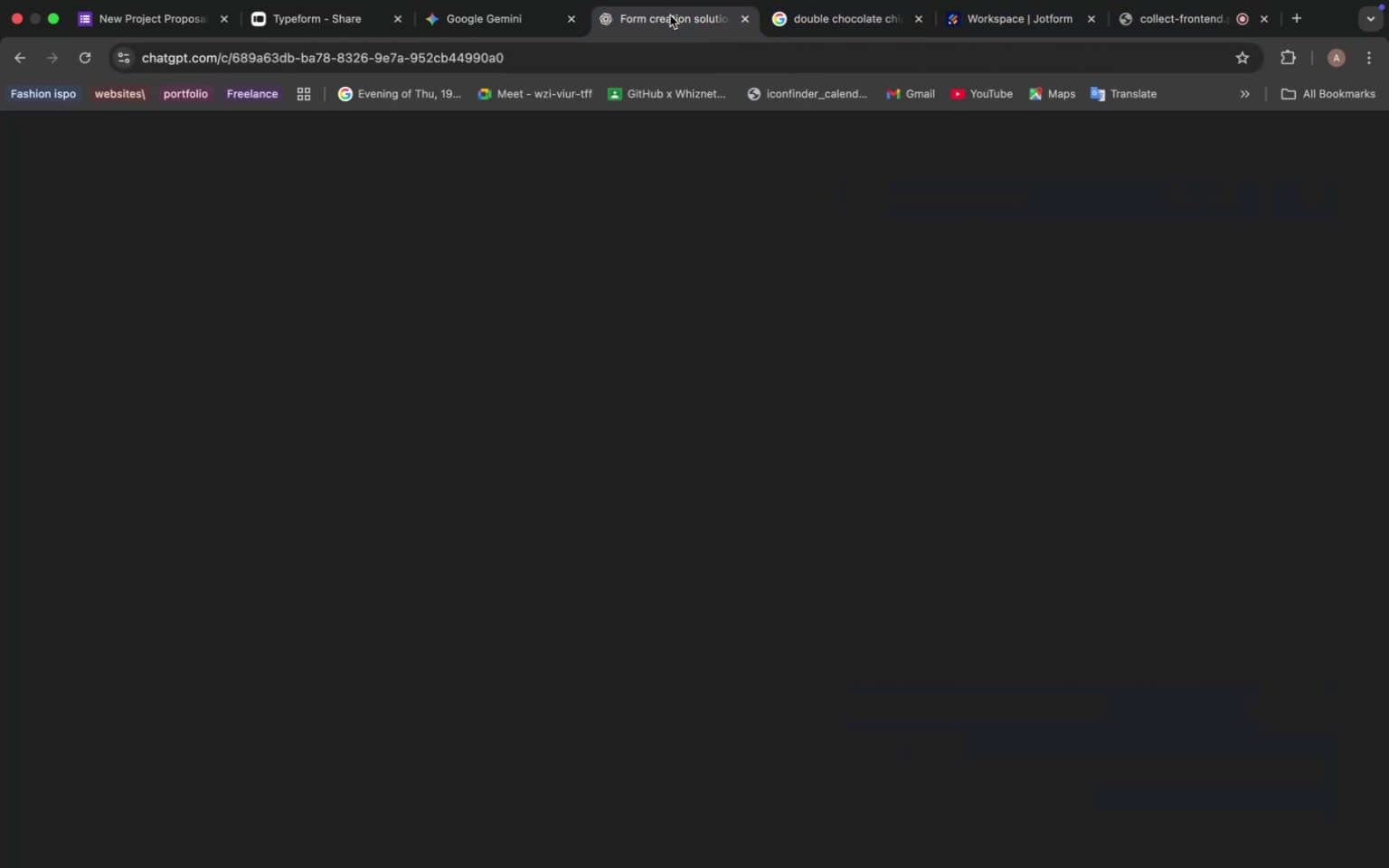 
left_click([670, 15])
 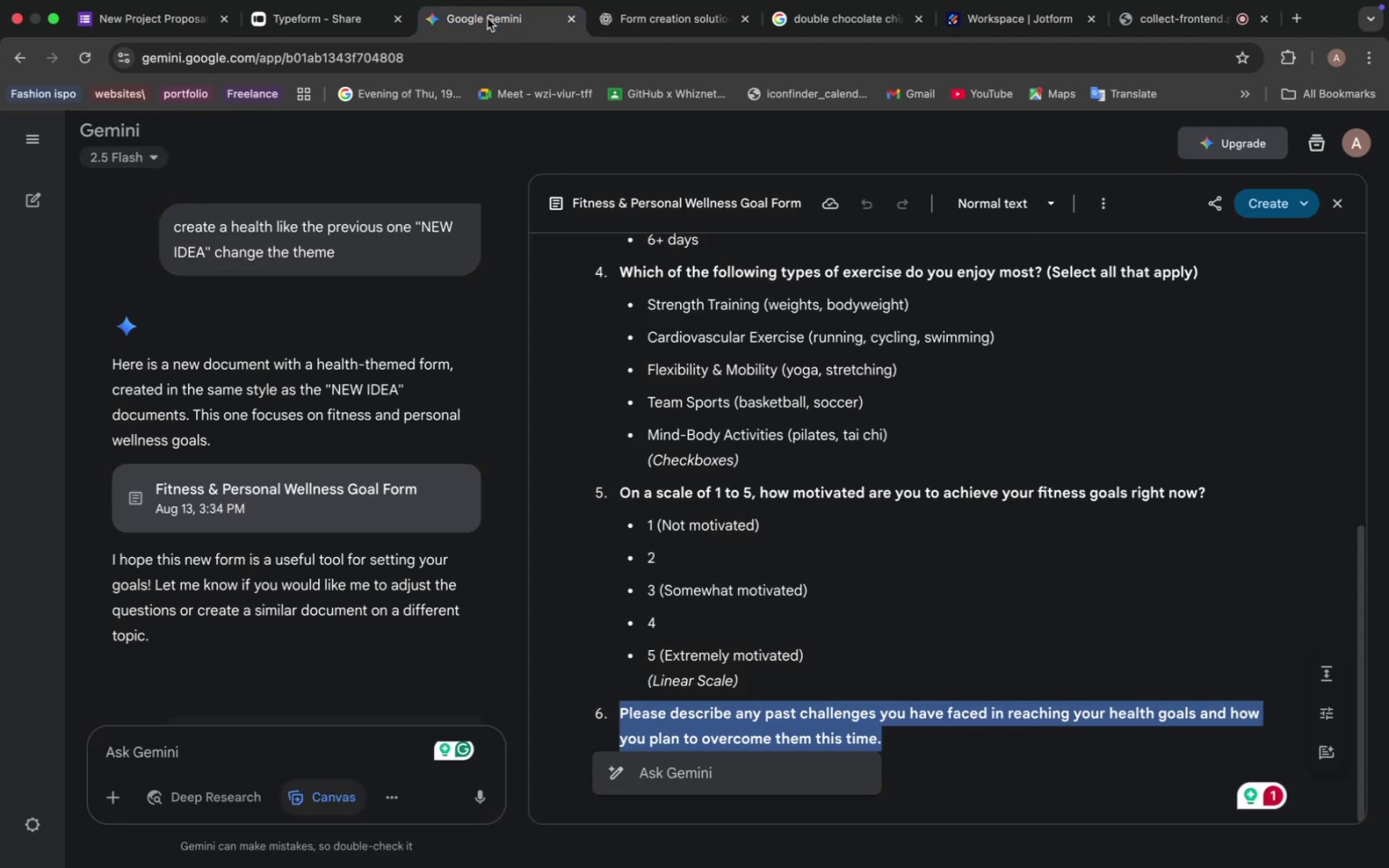 
left_click([487, 18])
 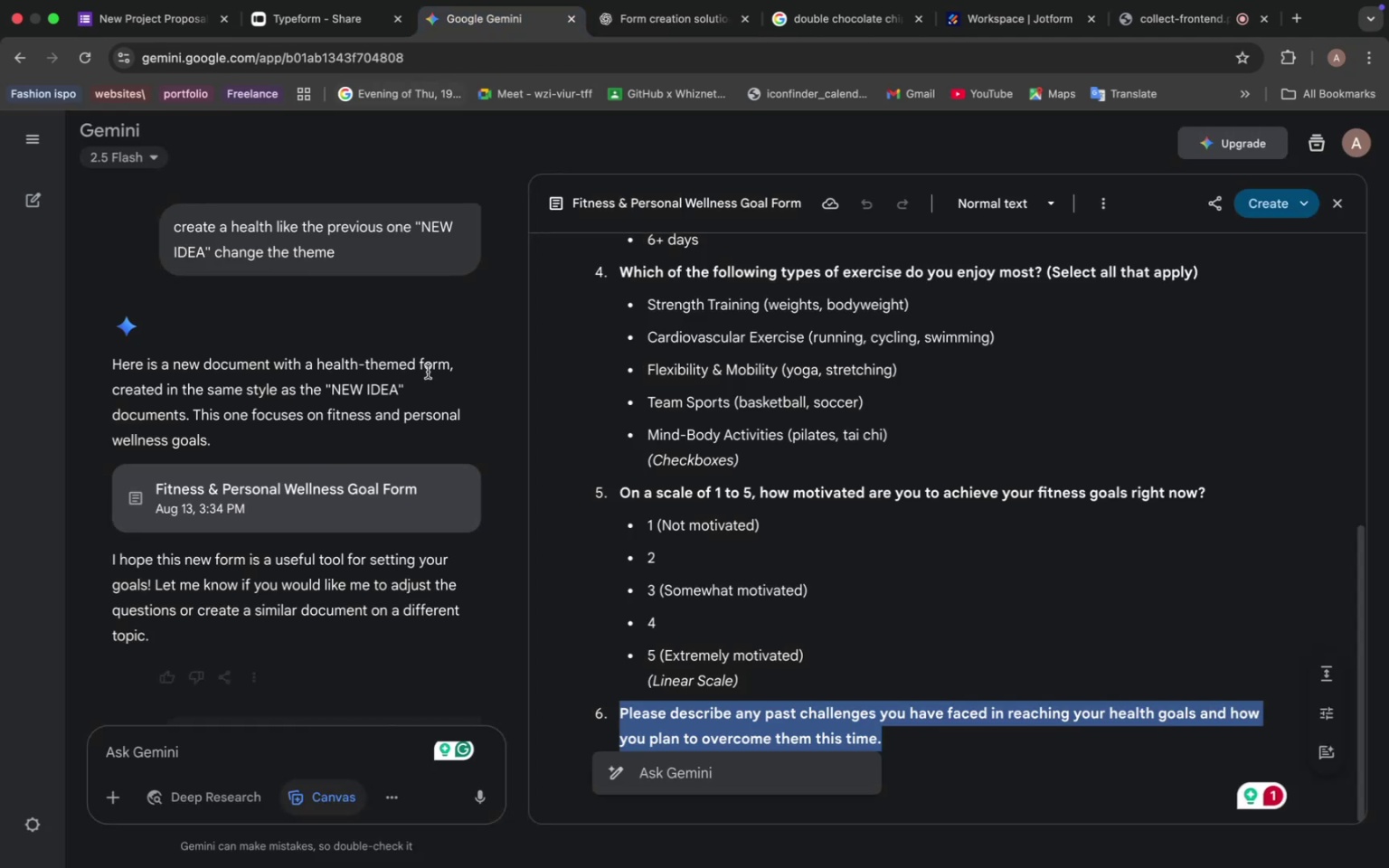 
scroll: coordinate [383, 354], scroll_direction: down, amount: 20.0
 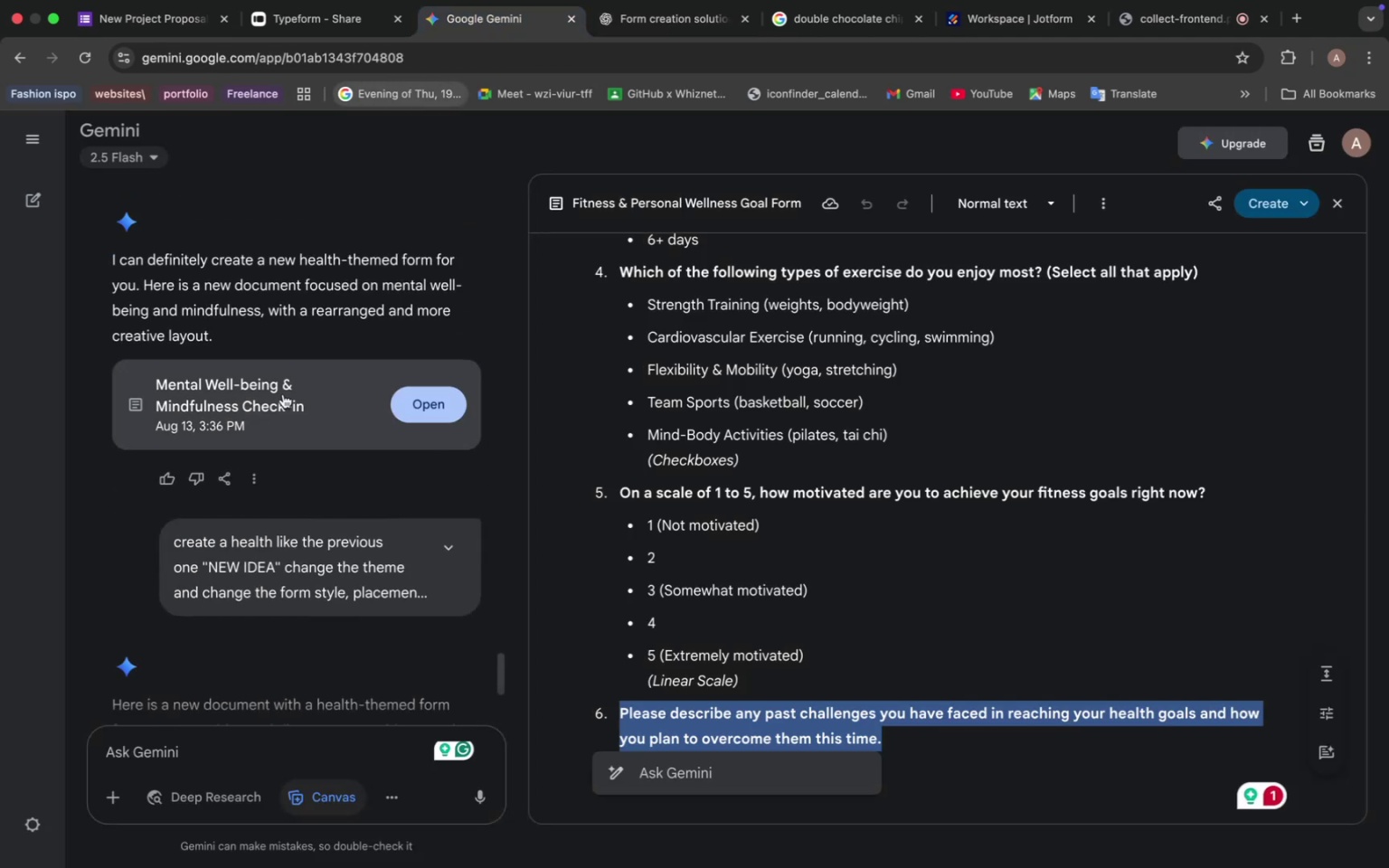 
left_click([283, 394])
 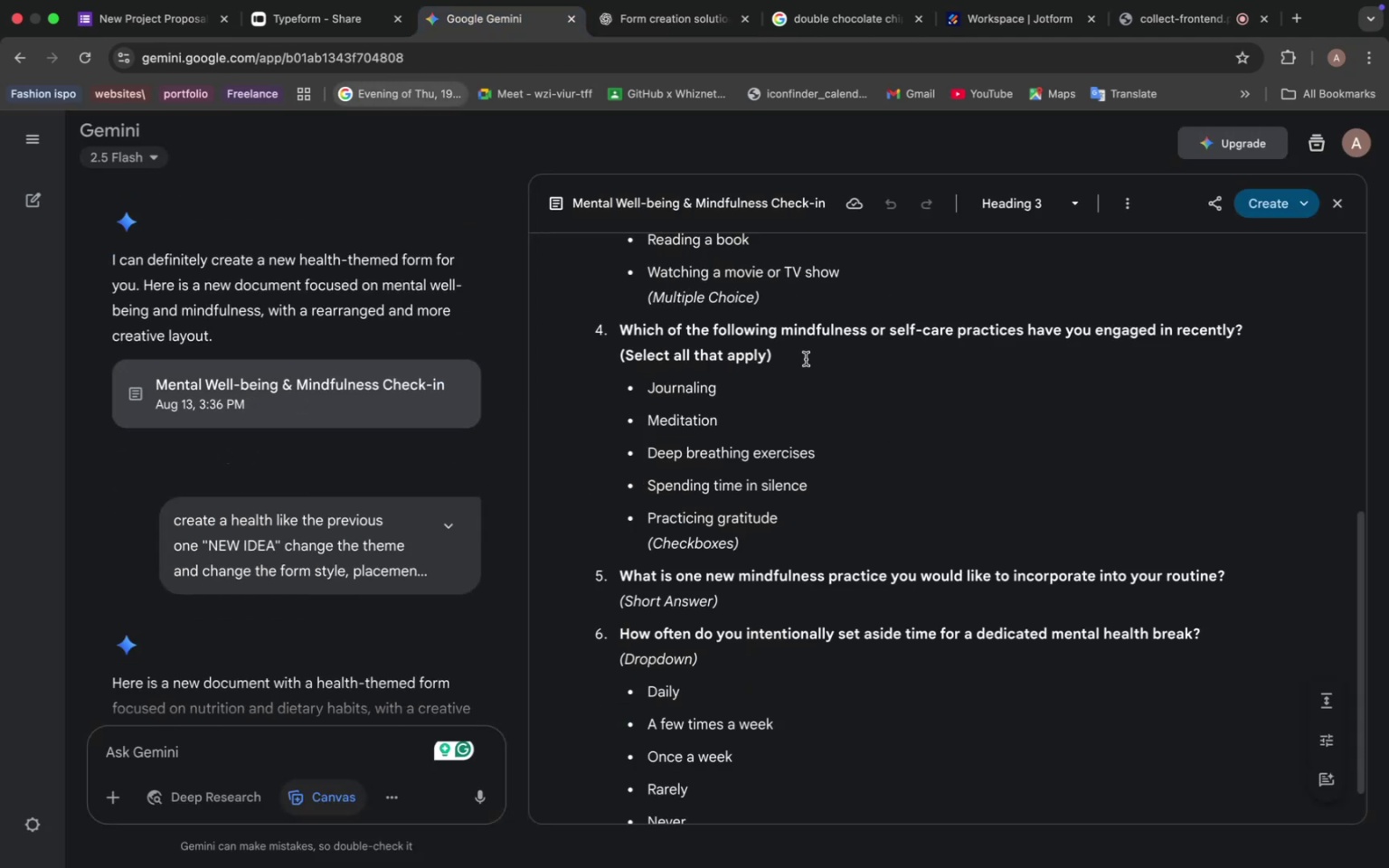 
scroll: coordinate [803, 359], scroll_direction: up, amount: 9.0
 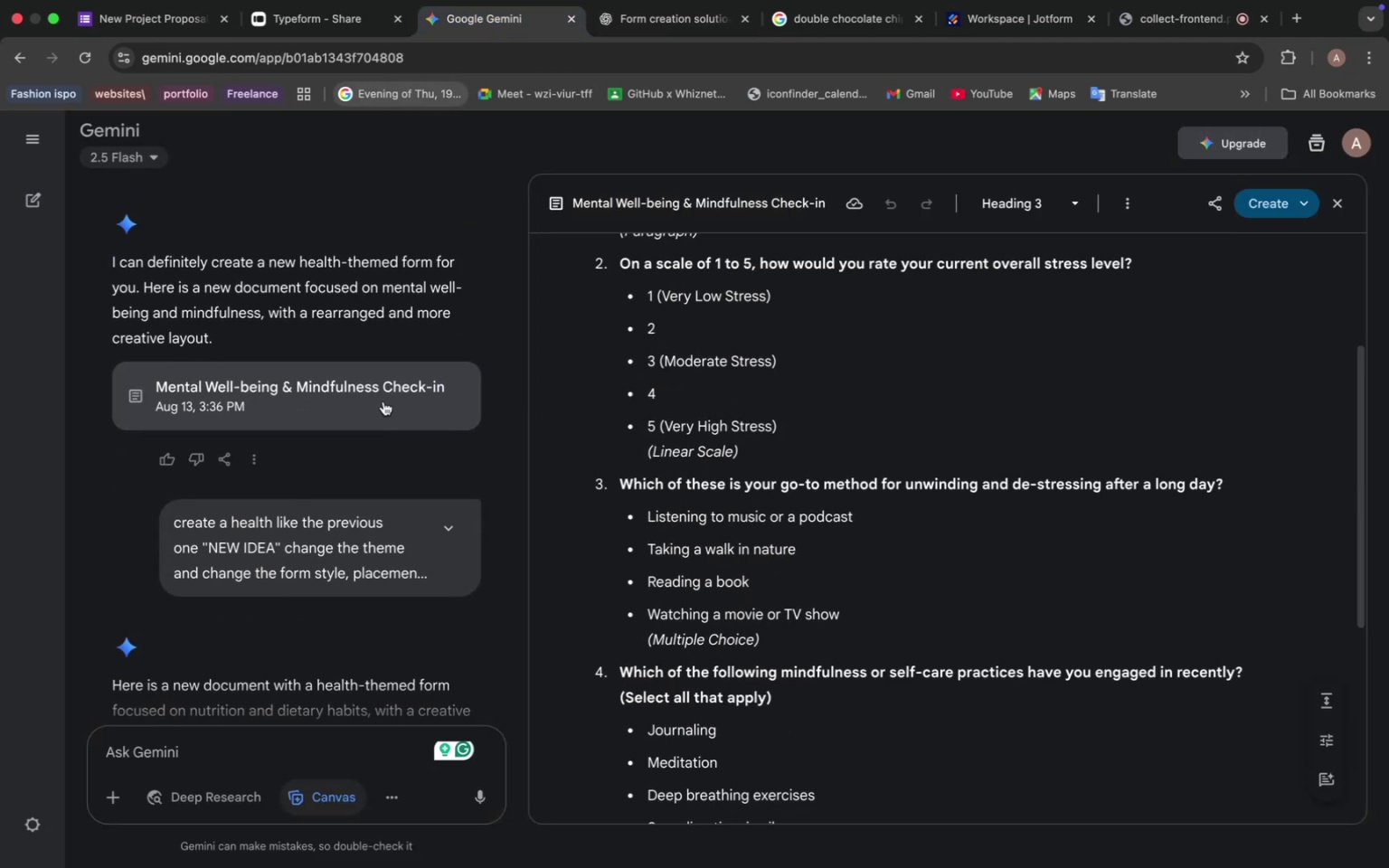 
scroll: coordinate [402, 382], scroll_direction: down, amount: 25.0
 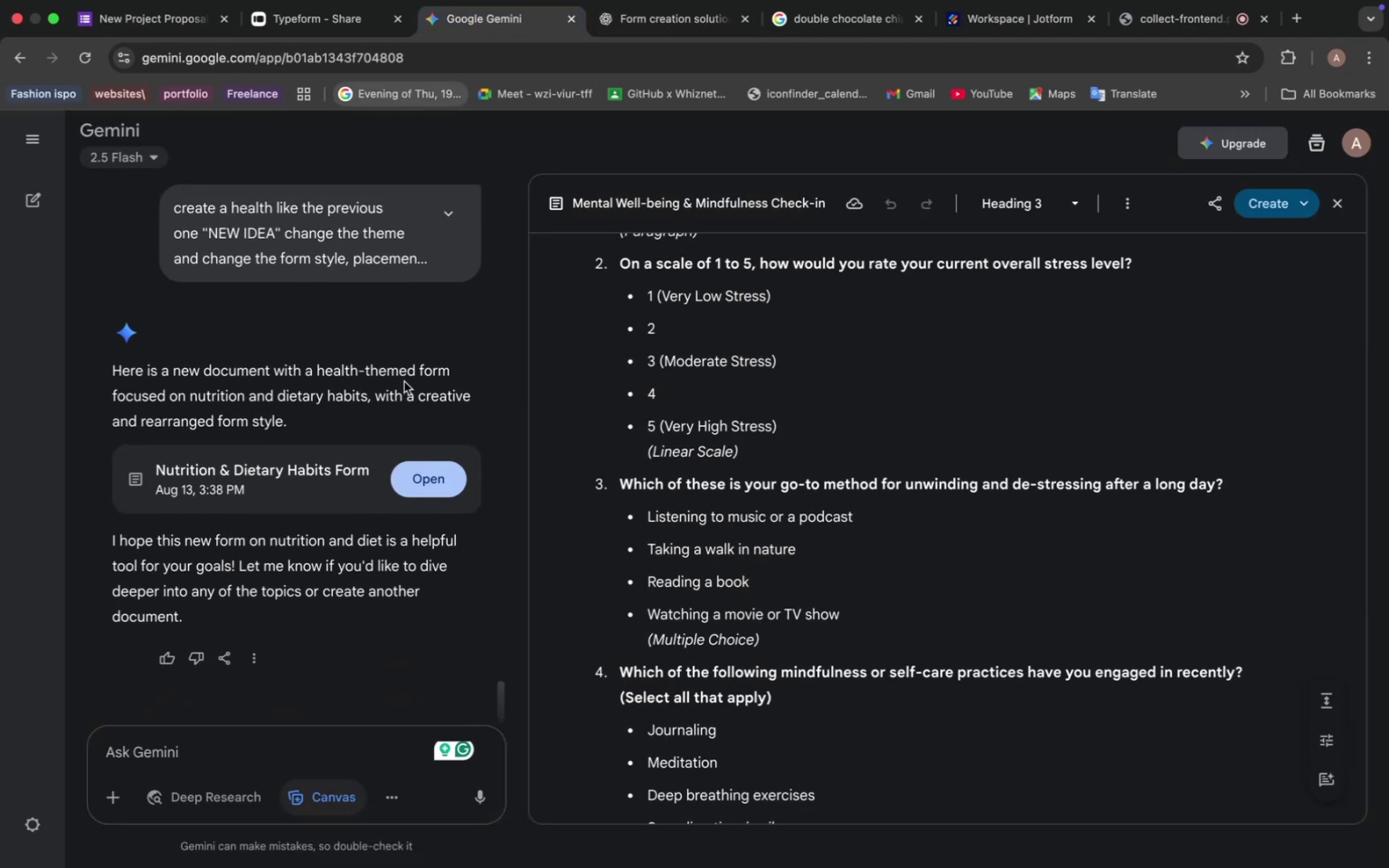 
scroll: coordinate [410, 379], scroll_direction: up, amount: 16.0
 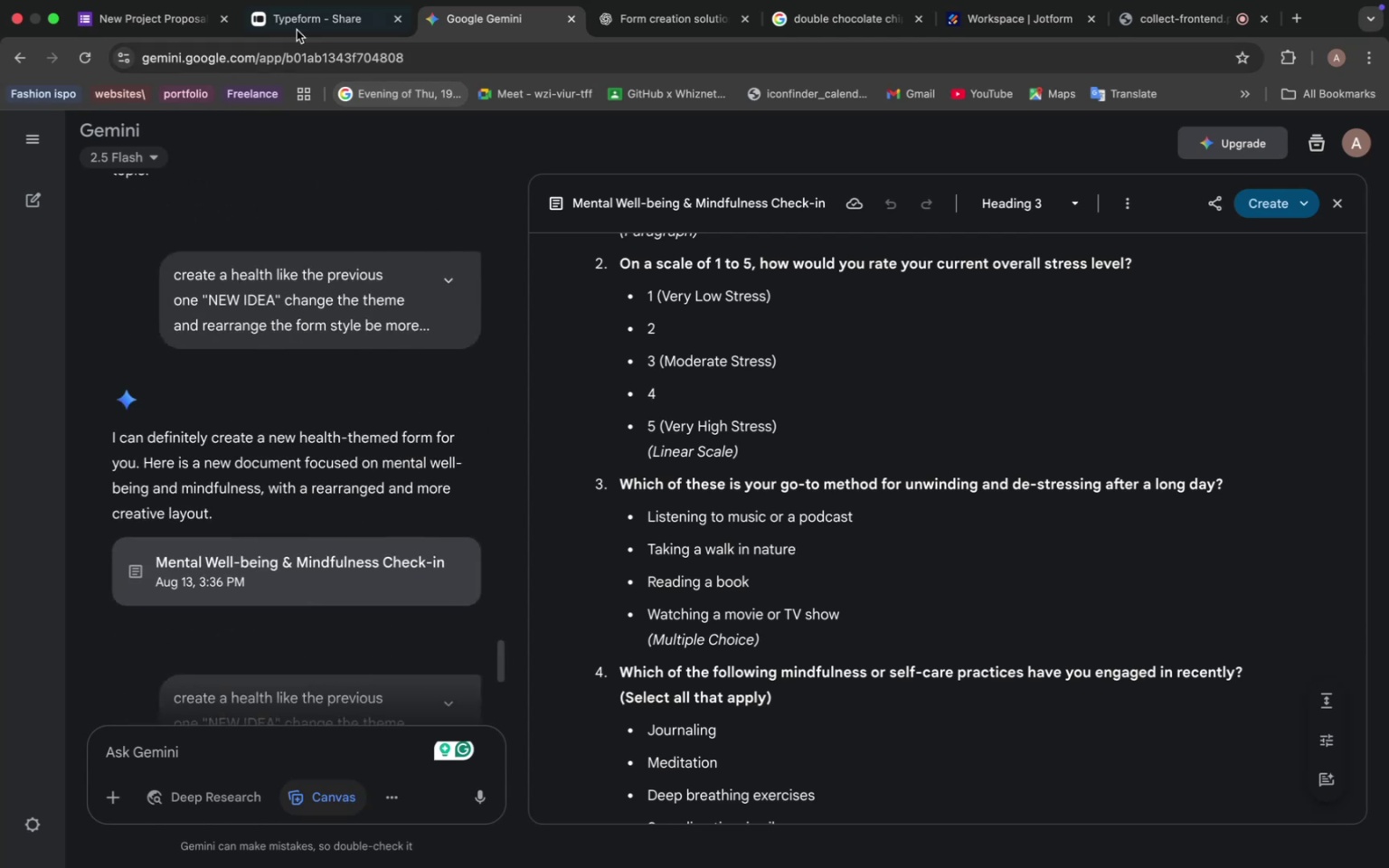 
left_click([292, 20])
 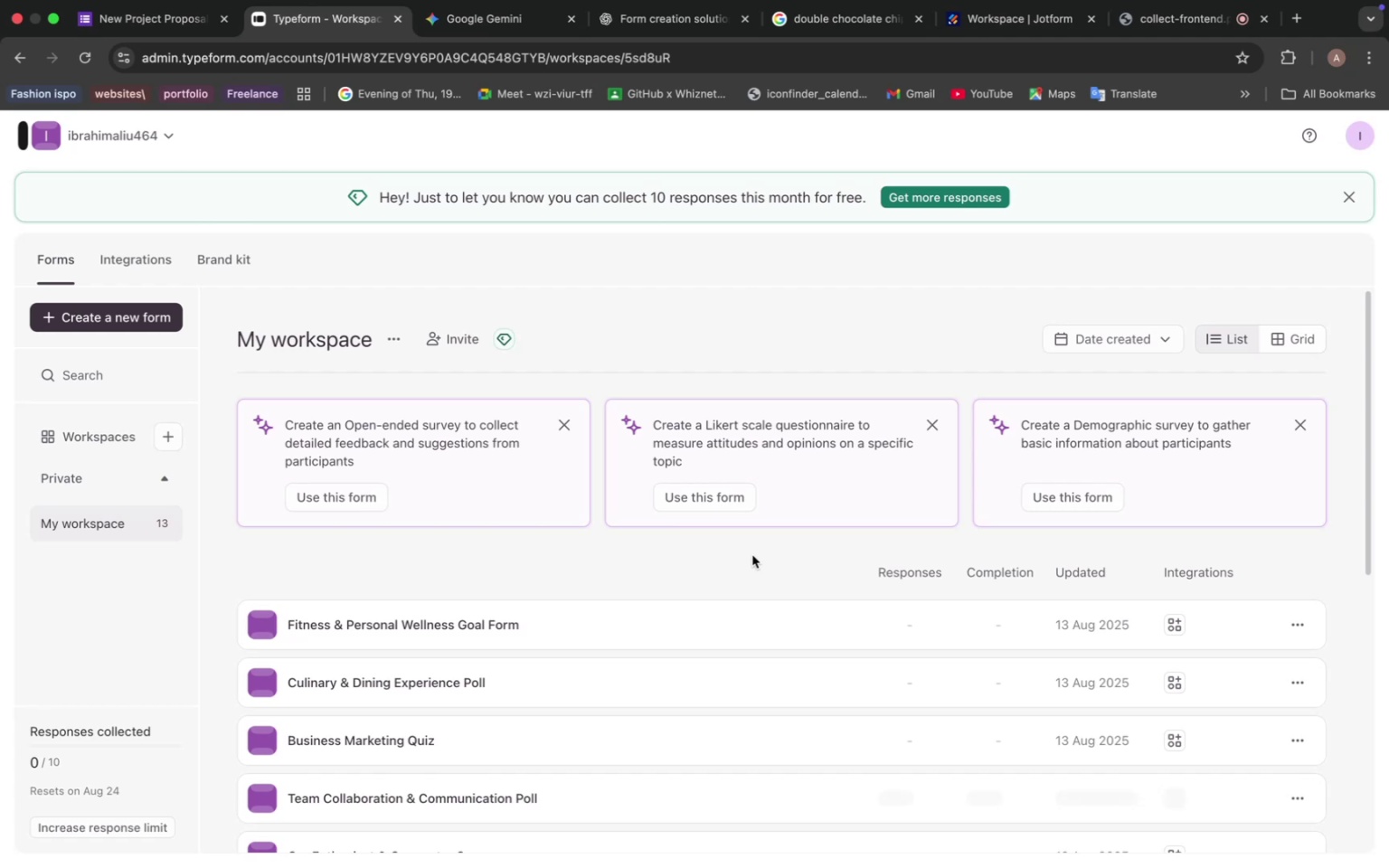 
wait(26.13)
 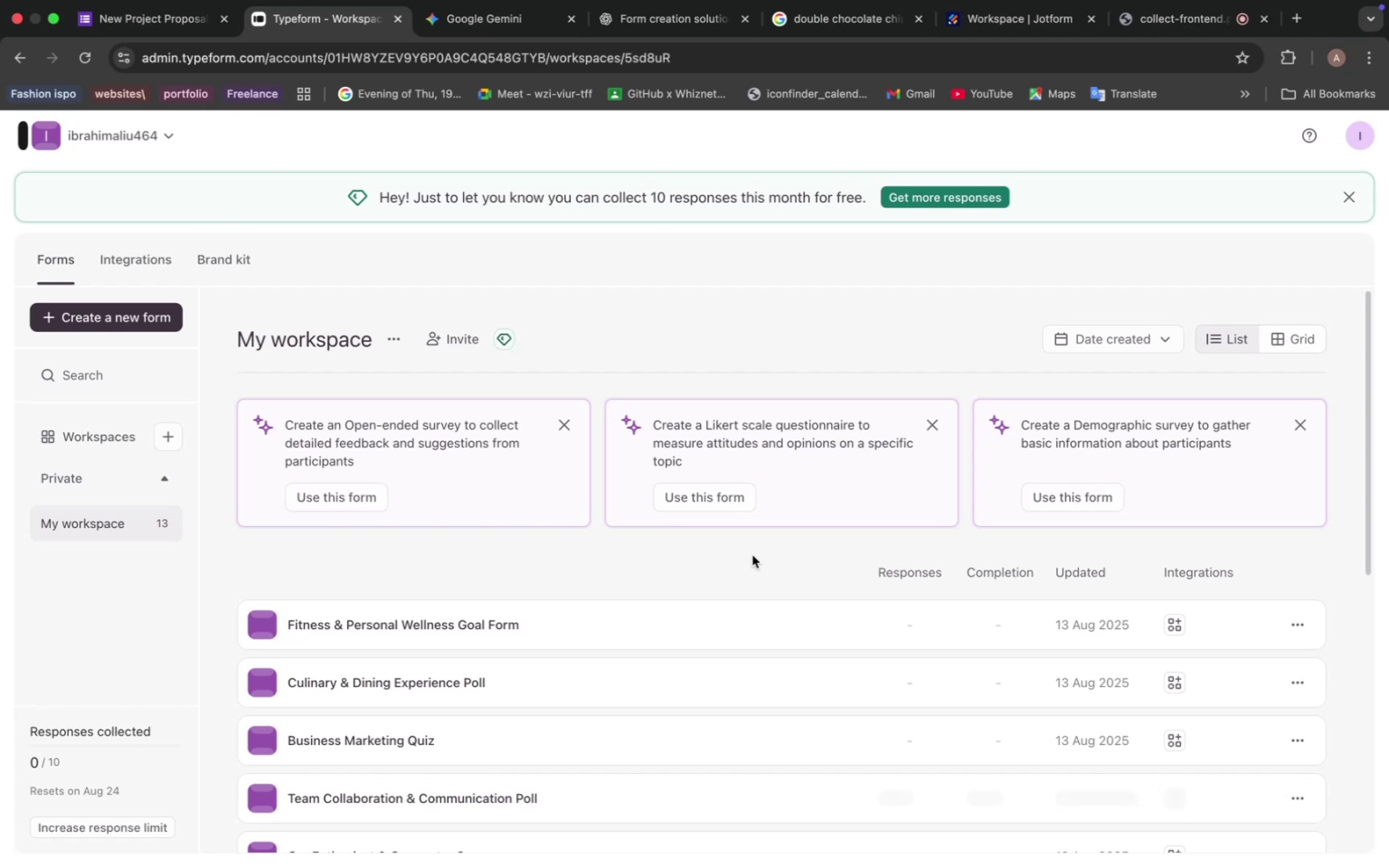 
left_click([721, 623])
 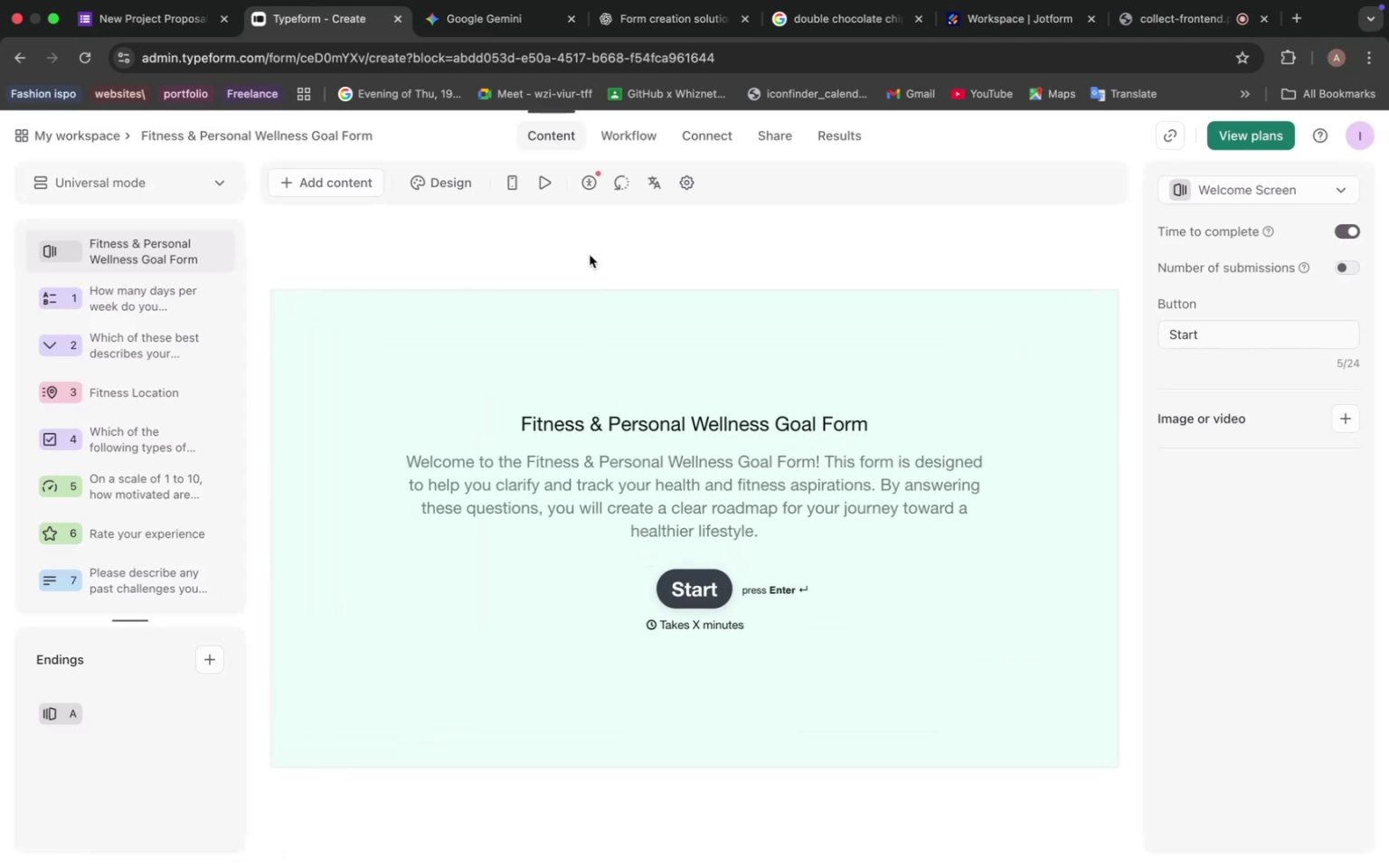 
left_click([555, 184])
 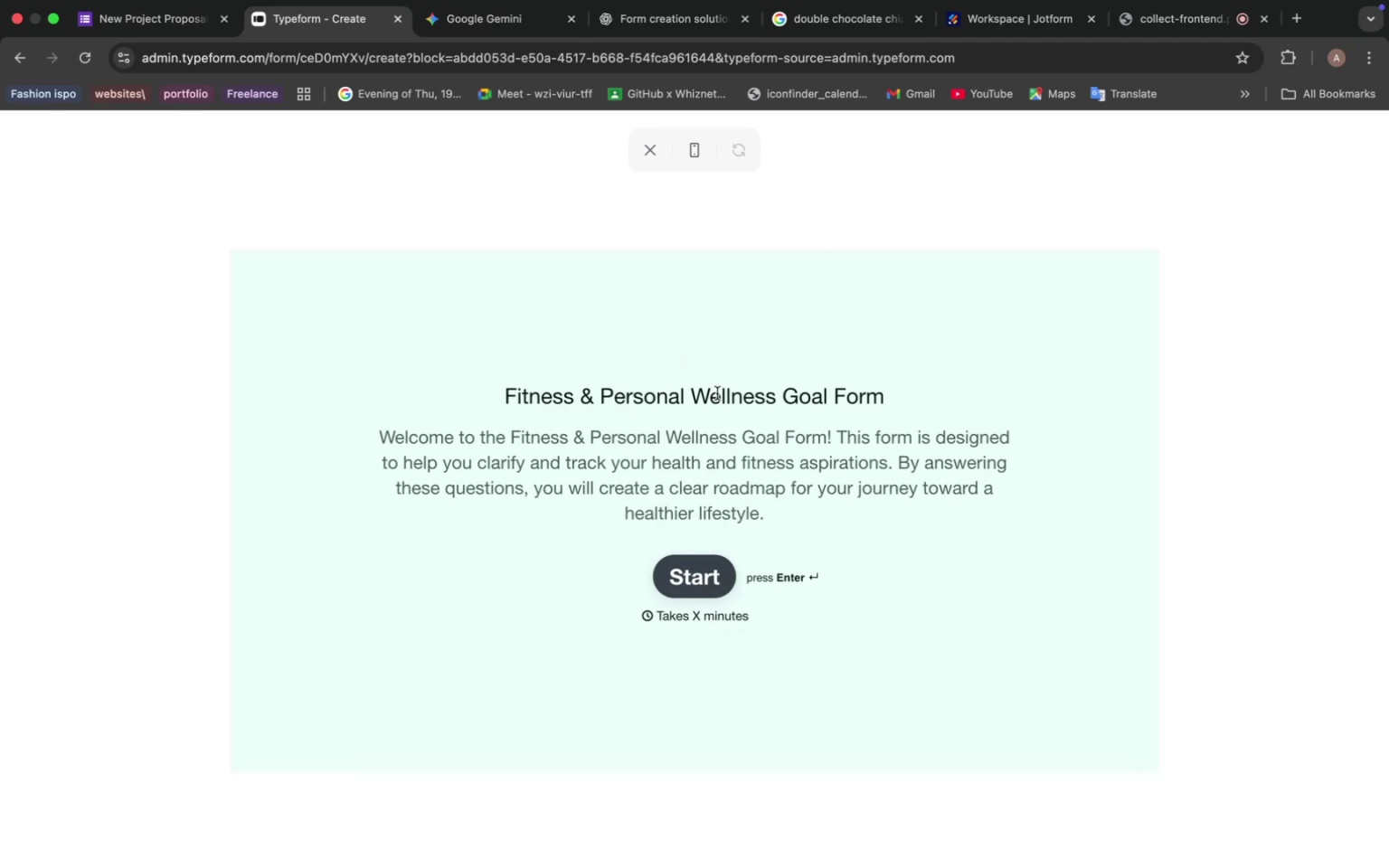 
scroll: coordinate [718, 395], scroll_direction: down, amount: 4.0
 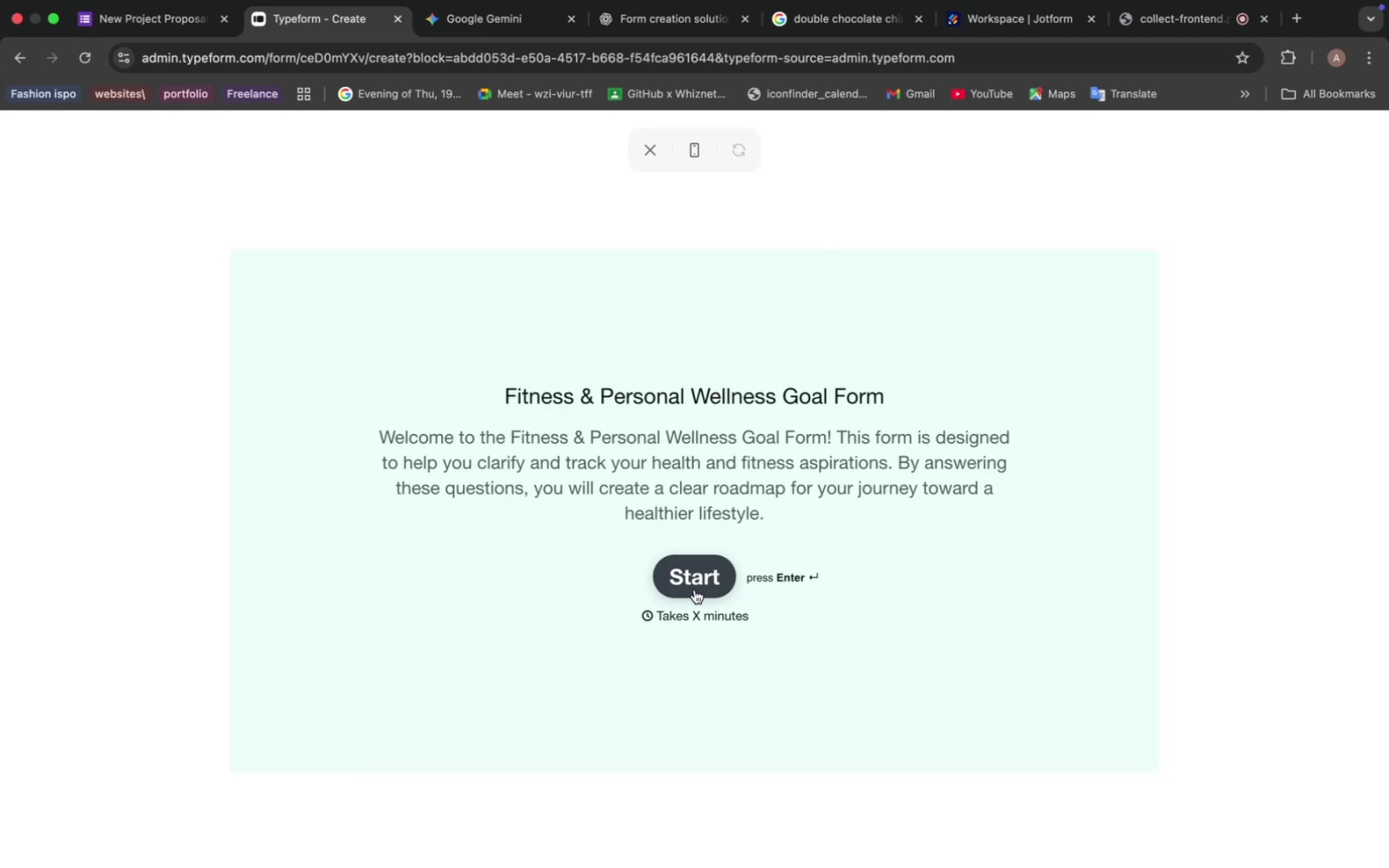 
left_click([694, 590])
 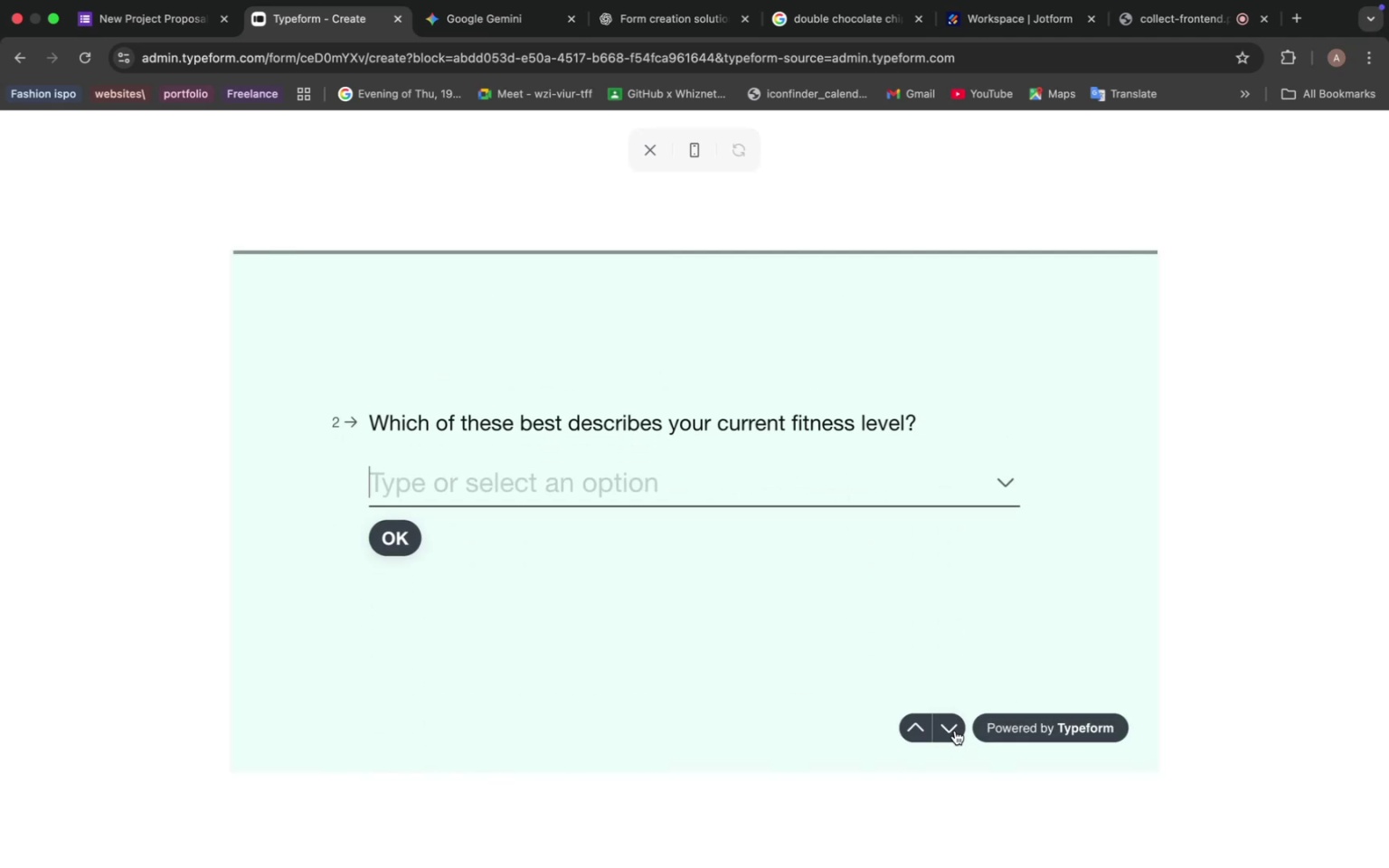 
wait(5.39)
 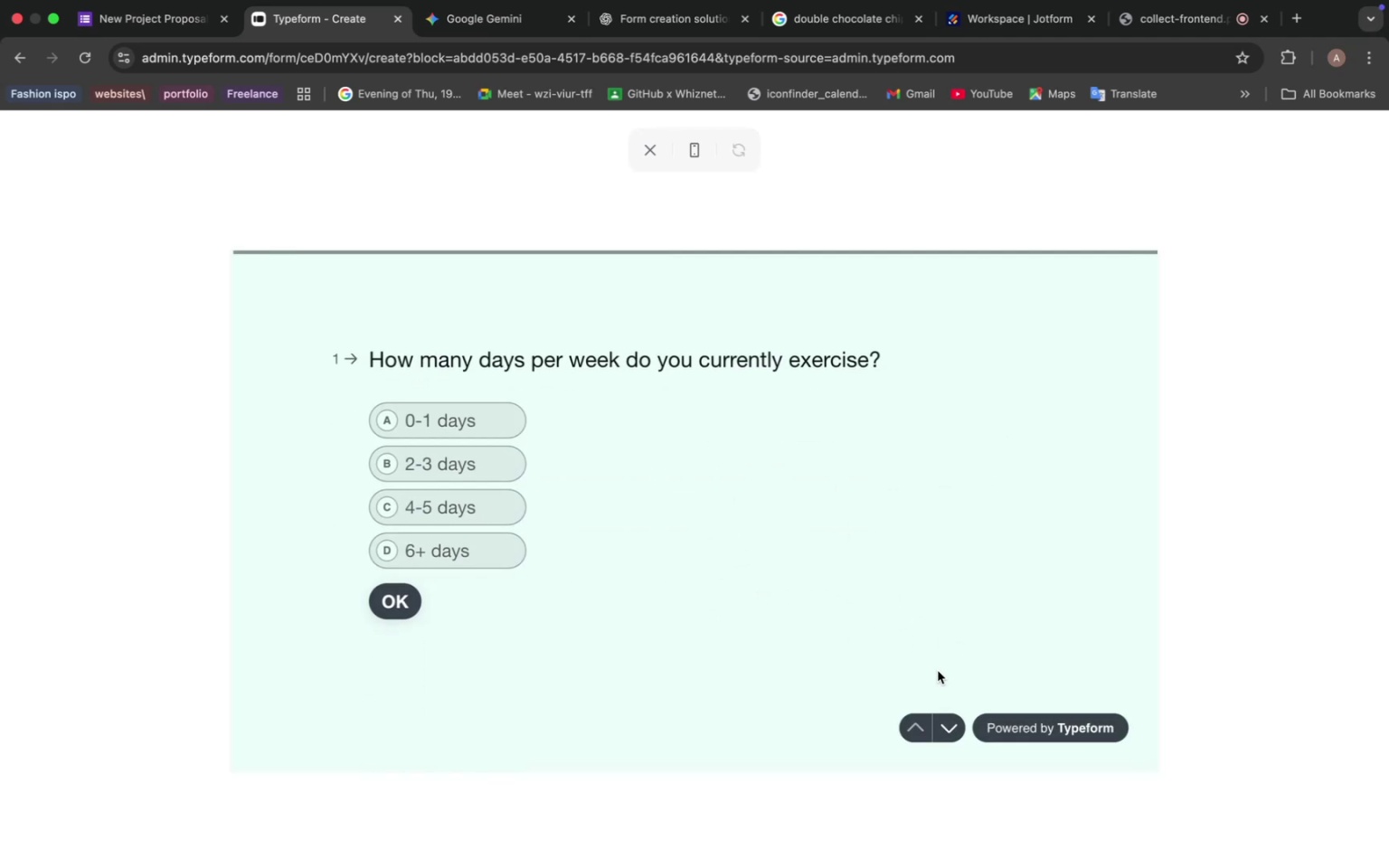 
left_click([955, 730])
 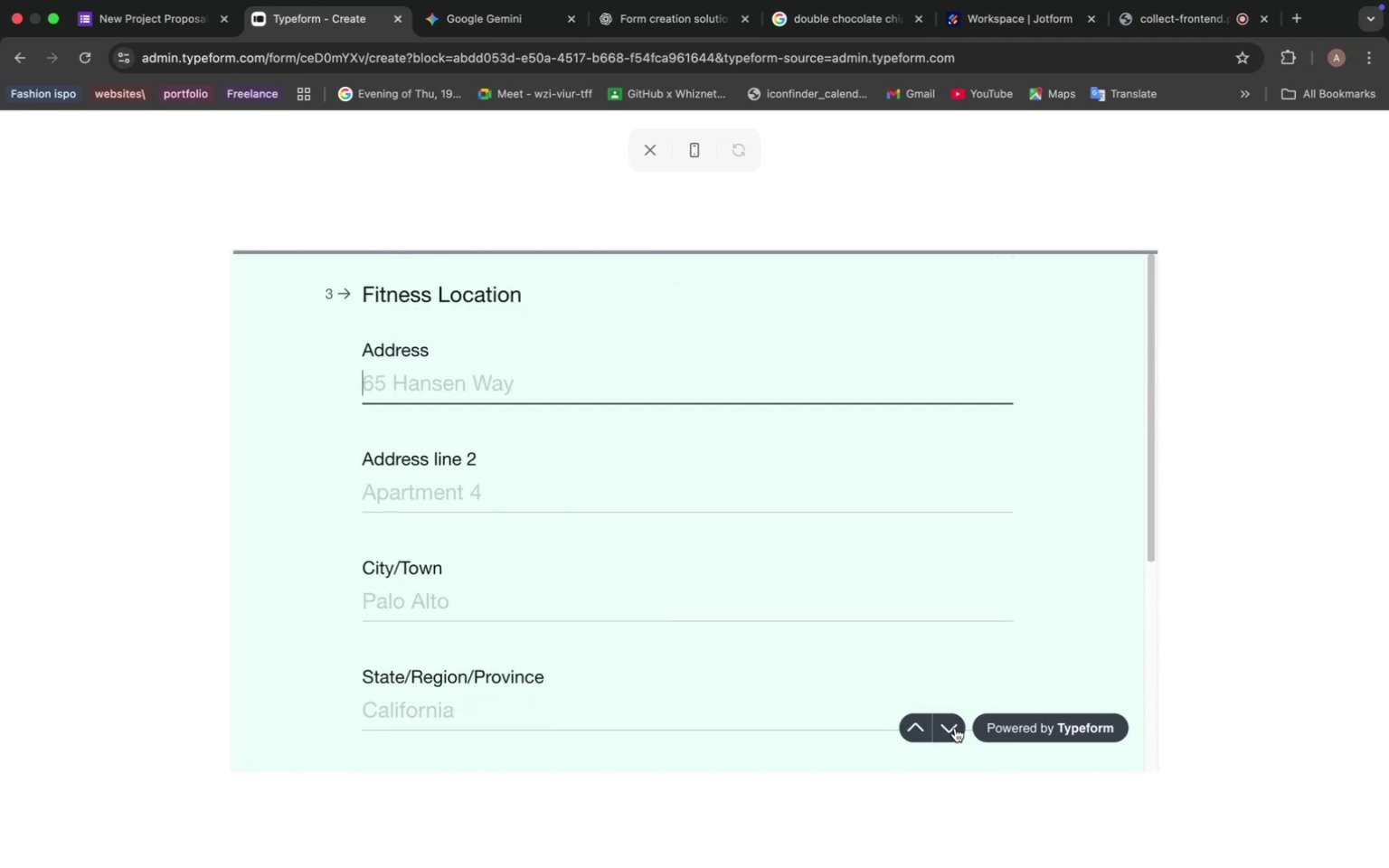 
left_click([955, 728])
 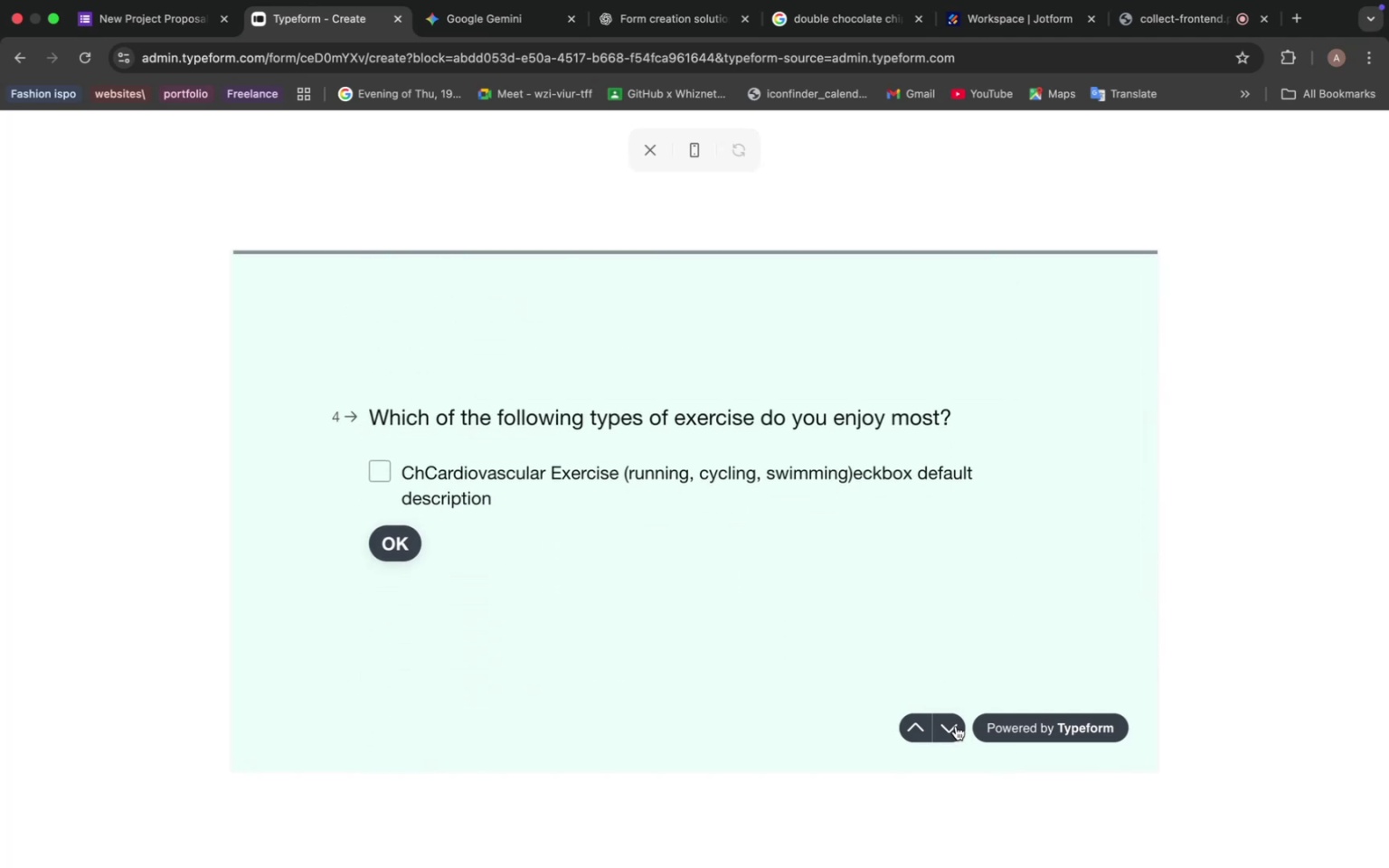 
left_click([956, 726])
 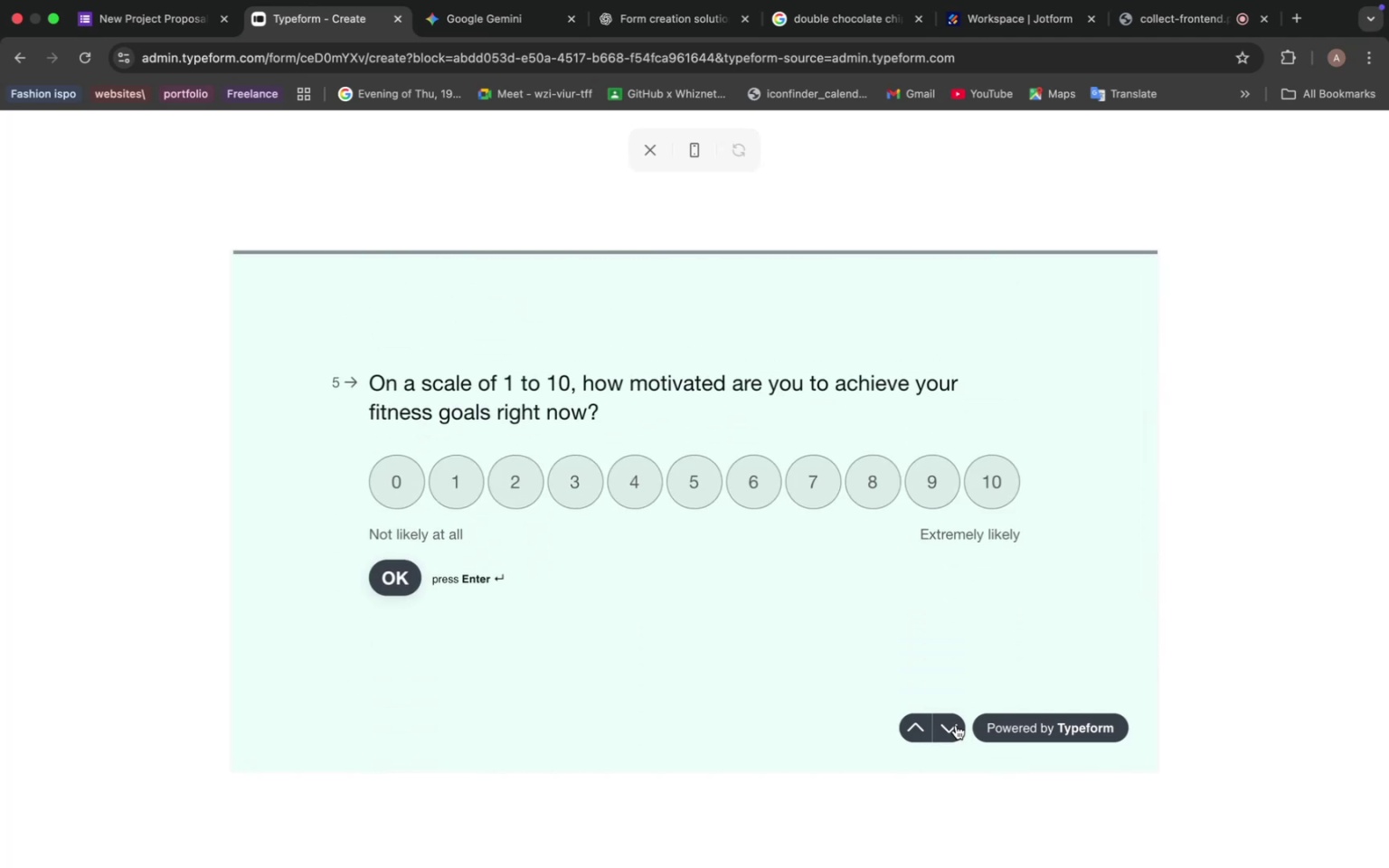 
left_click([956, 725])
 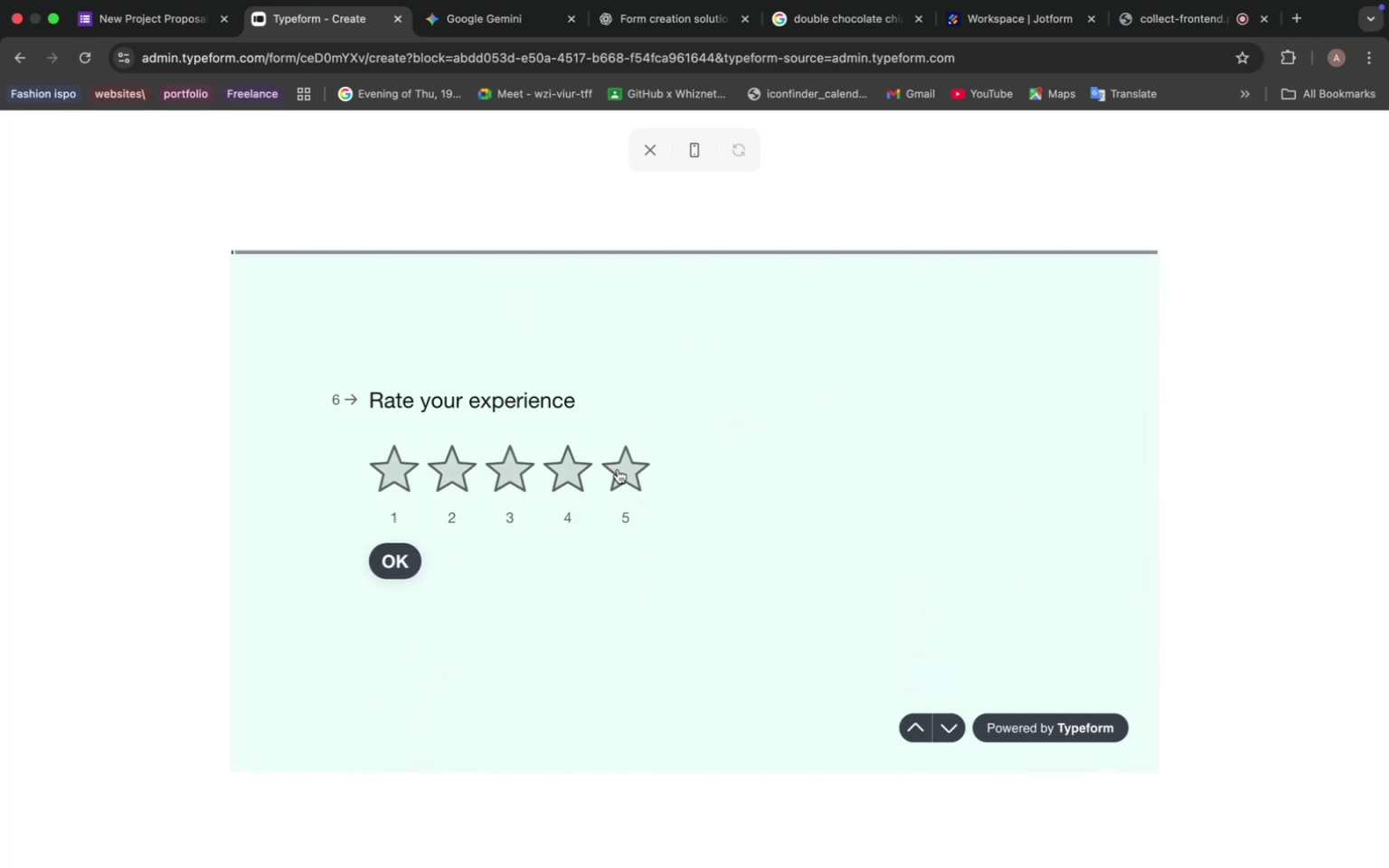 
left_click([628, 475])
 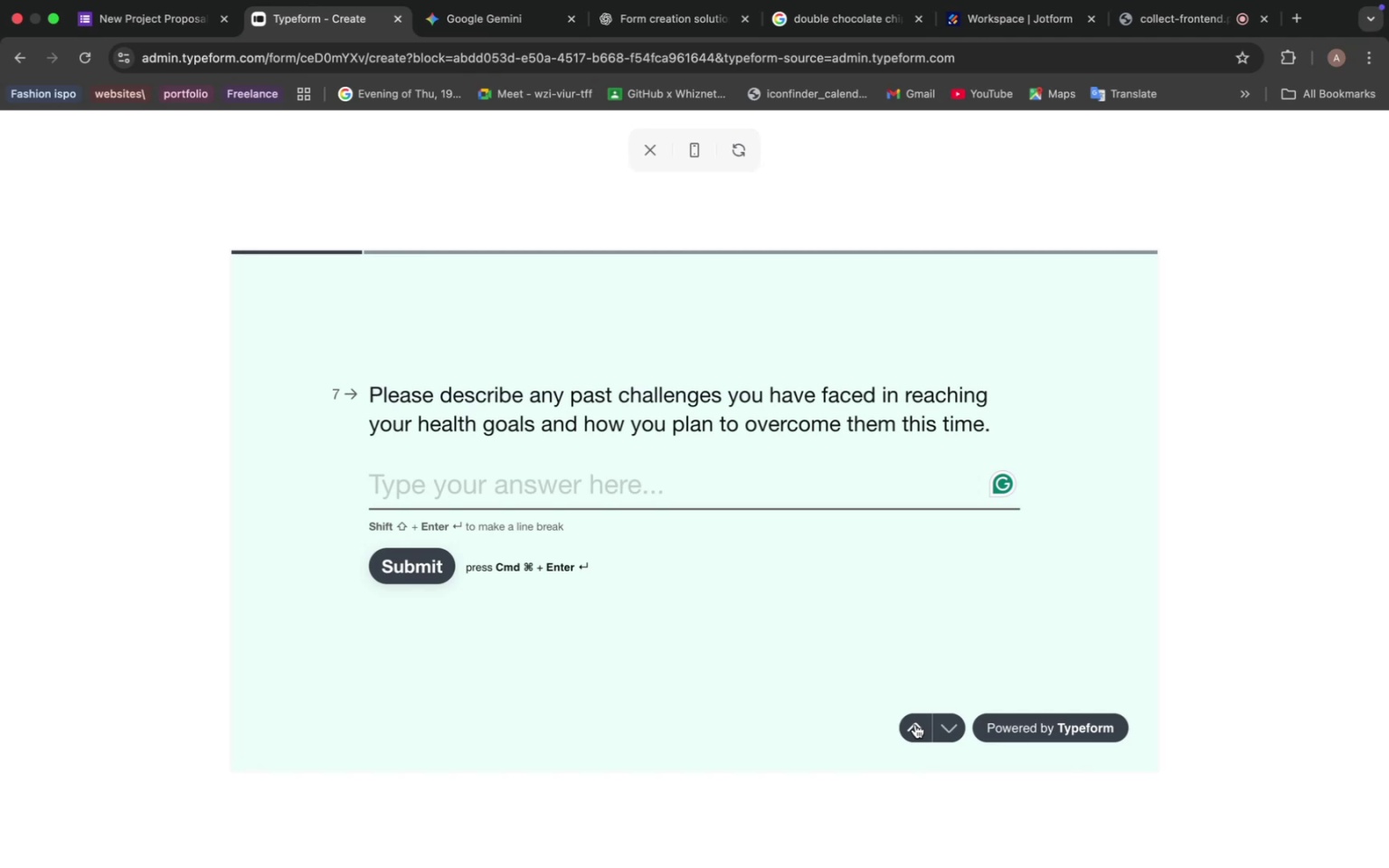 
left_click([915, 724])
 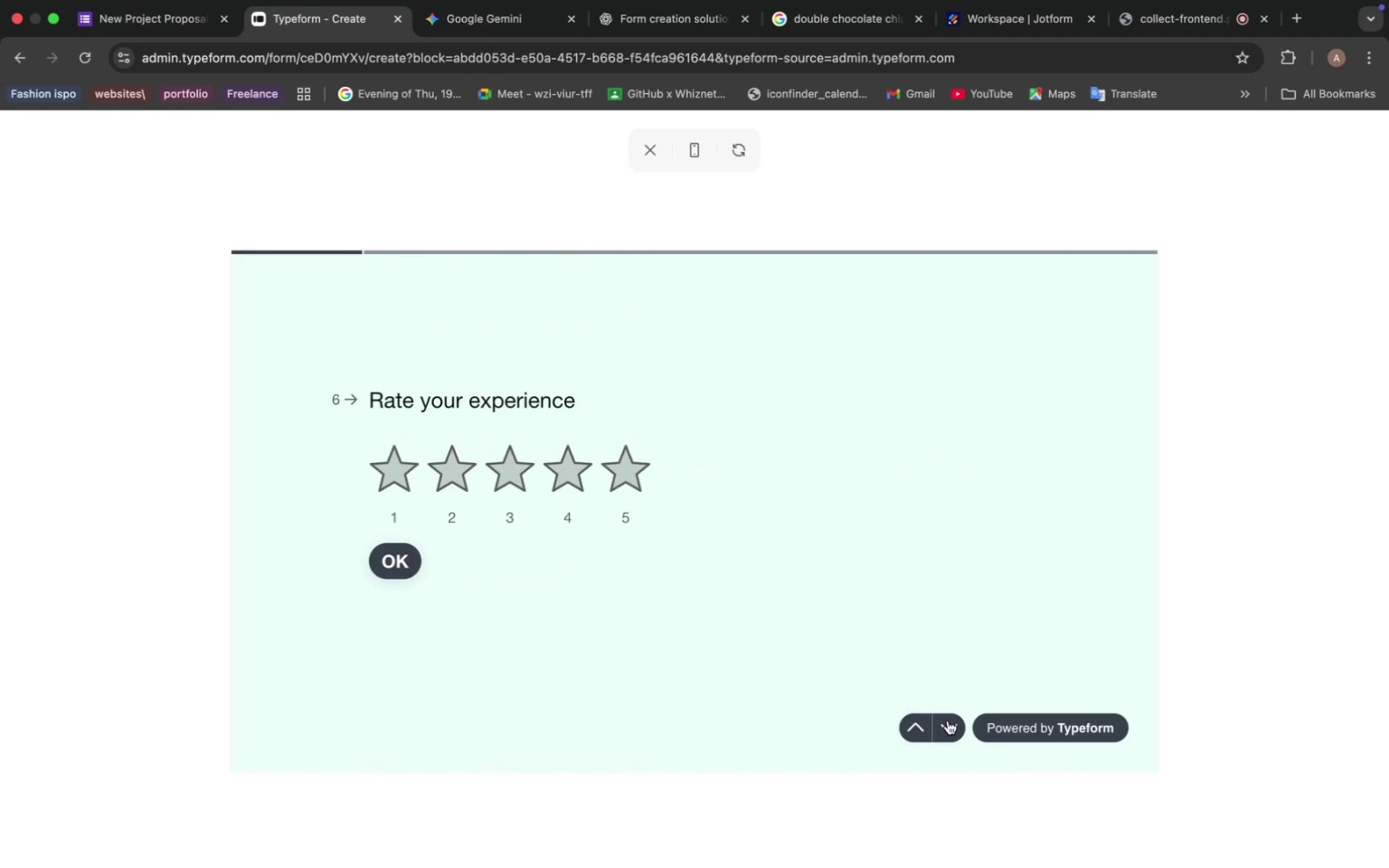 
left_click([948, 721])
 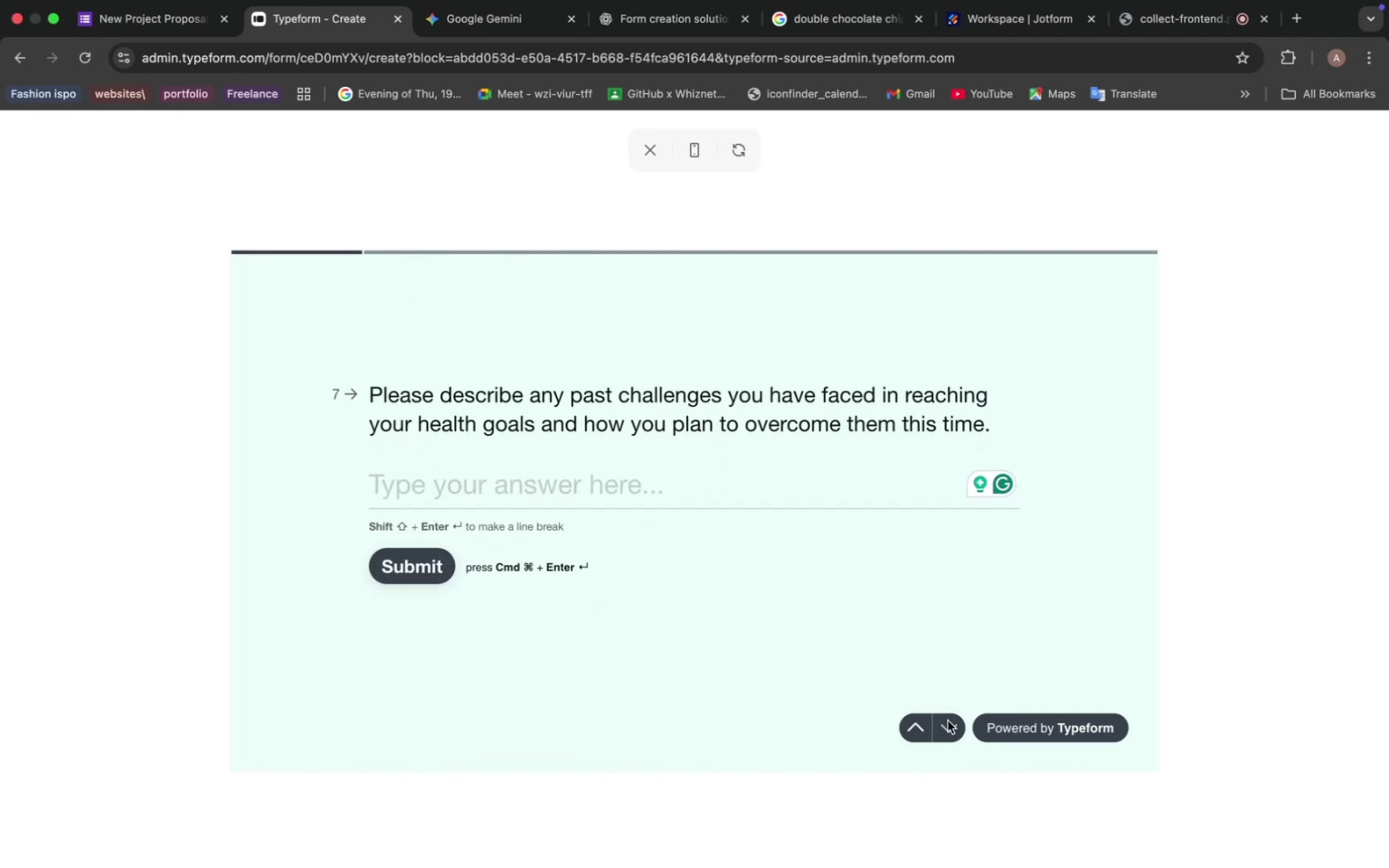 
left_click([948, 721])
 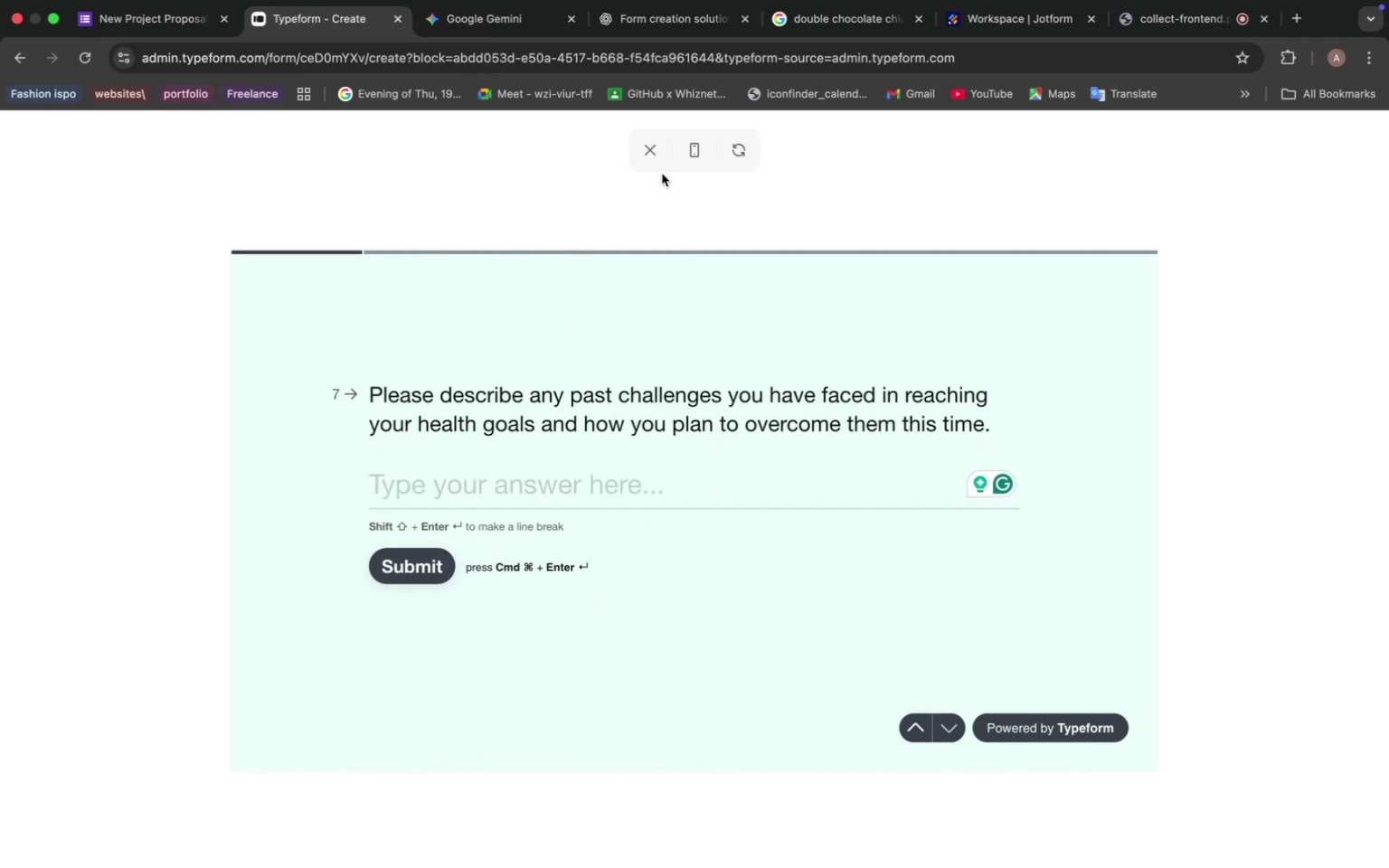 
mouse_move([657, 184])
 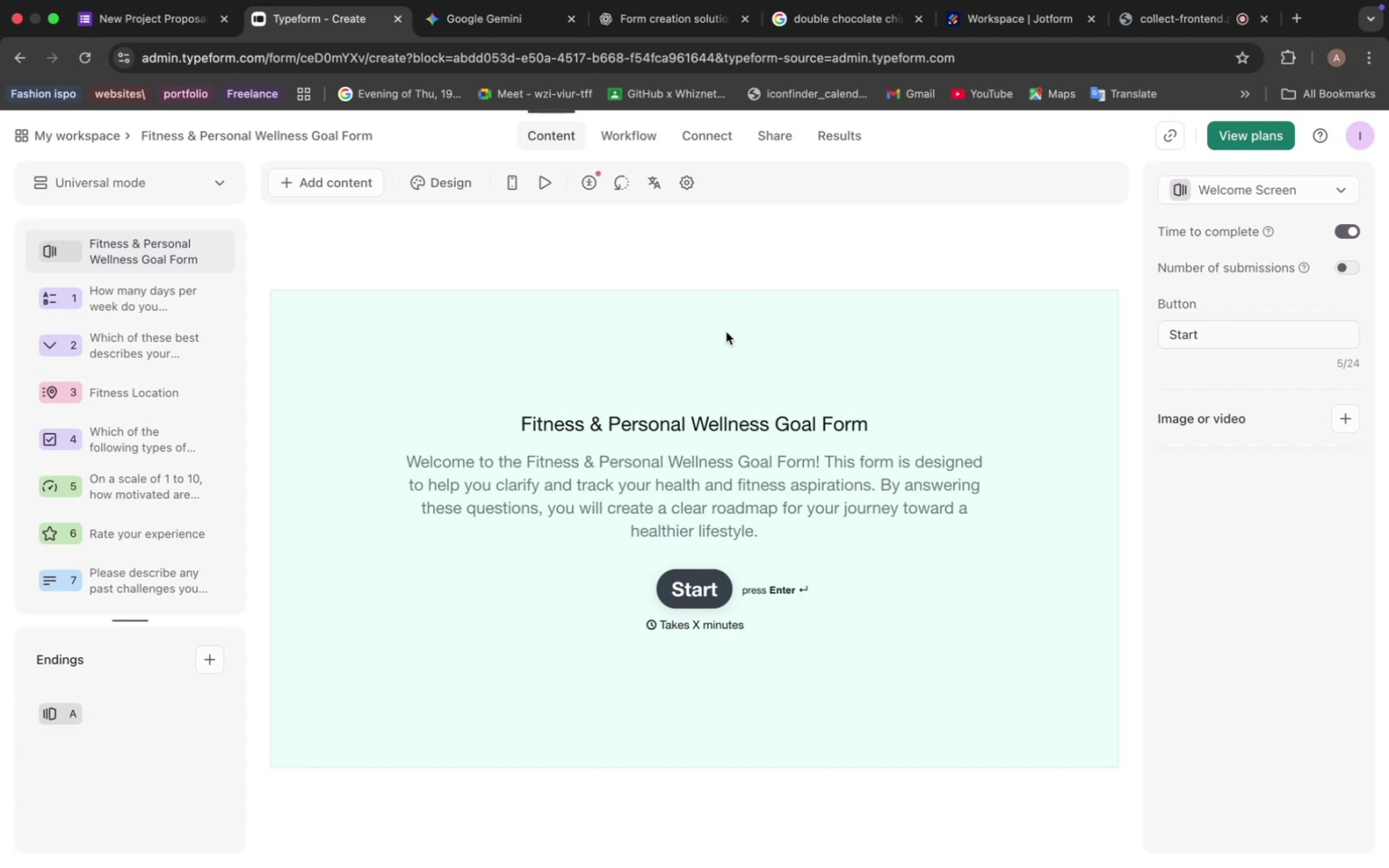 
wait(7.13)
 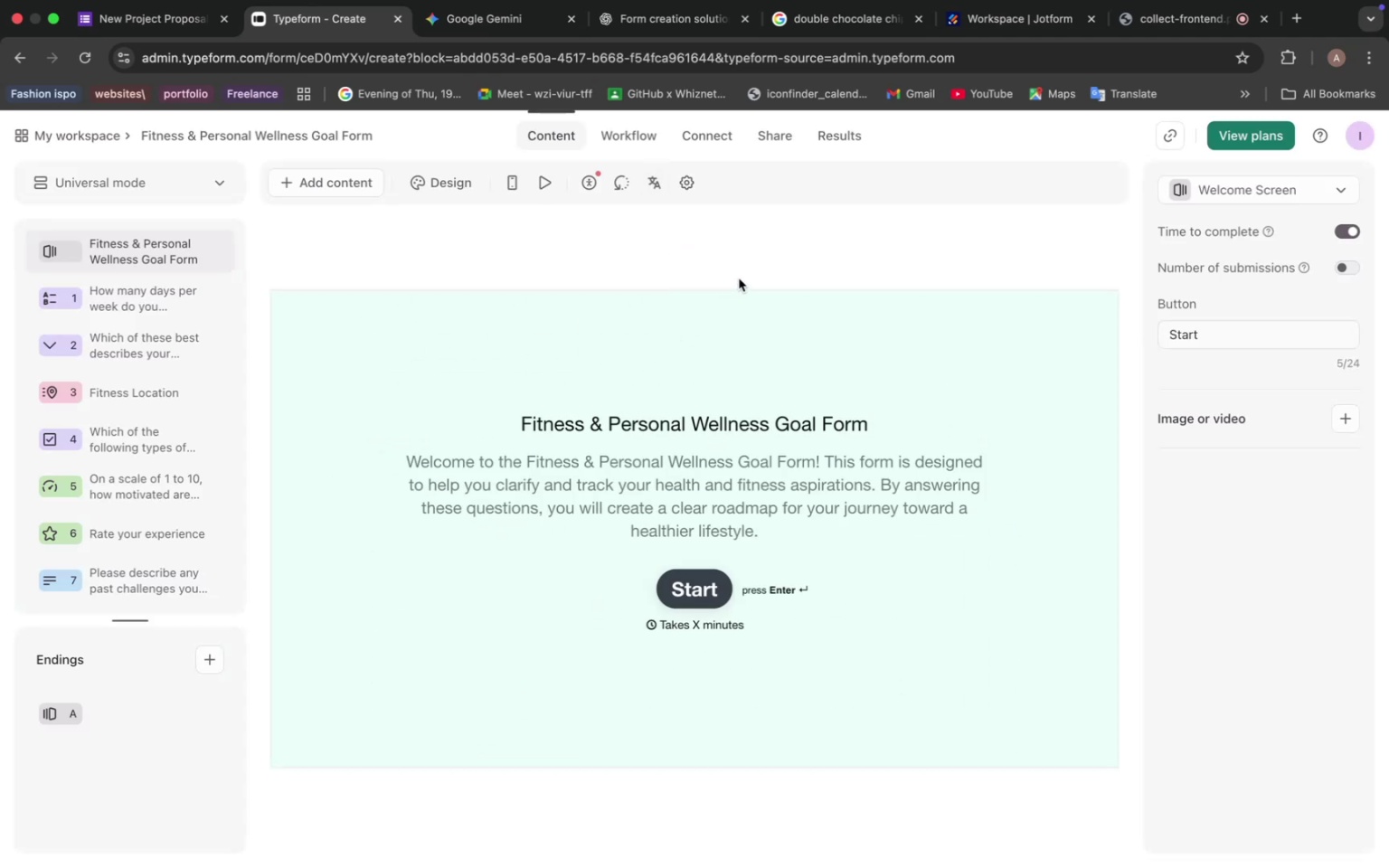 
left_click([432, 183])
 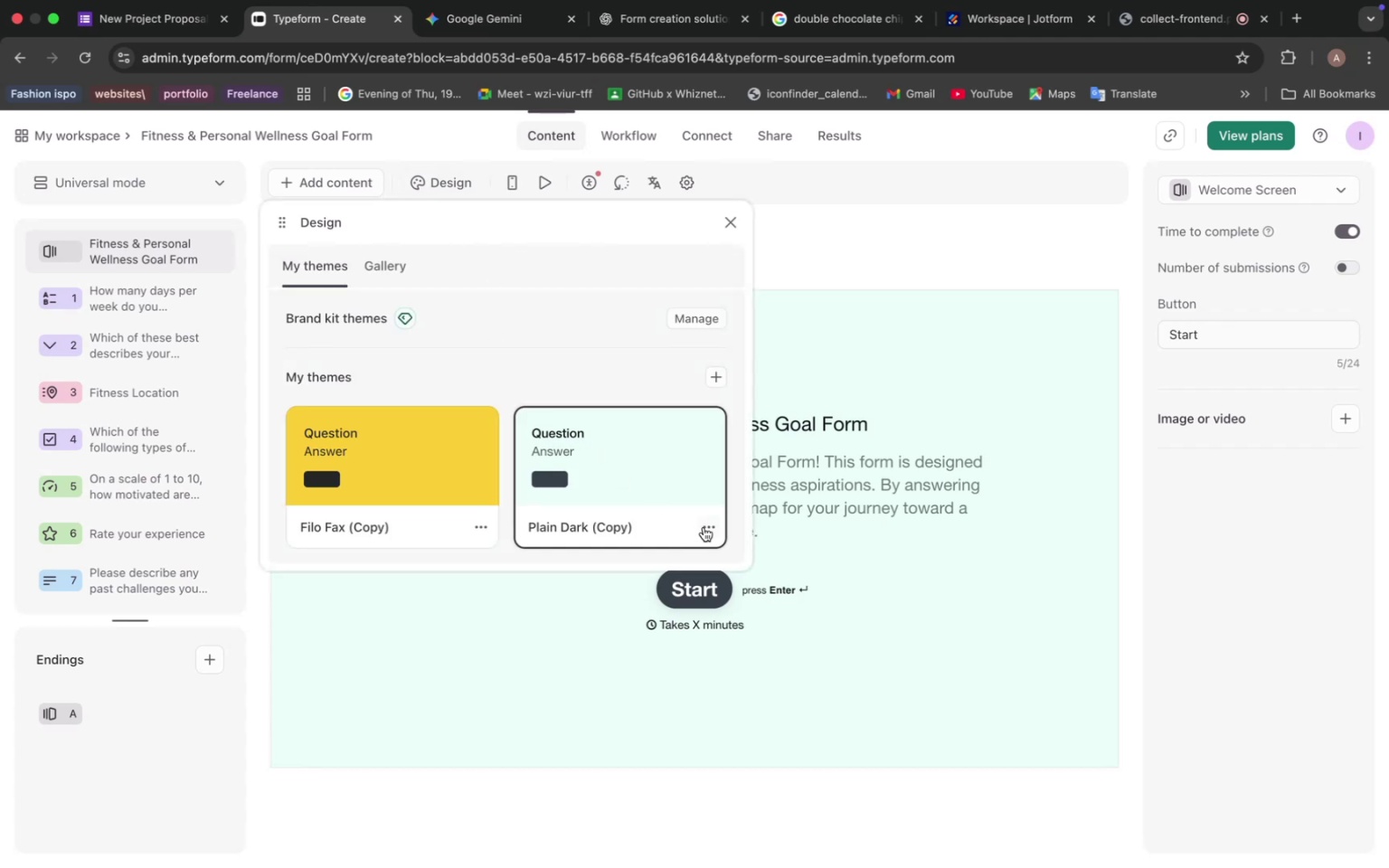 
left_click([704, 527])
 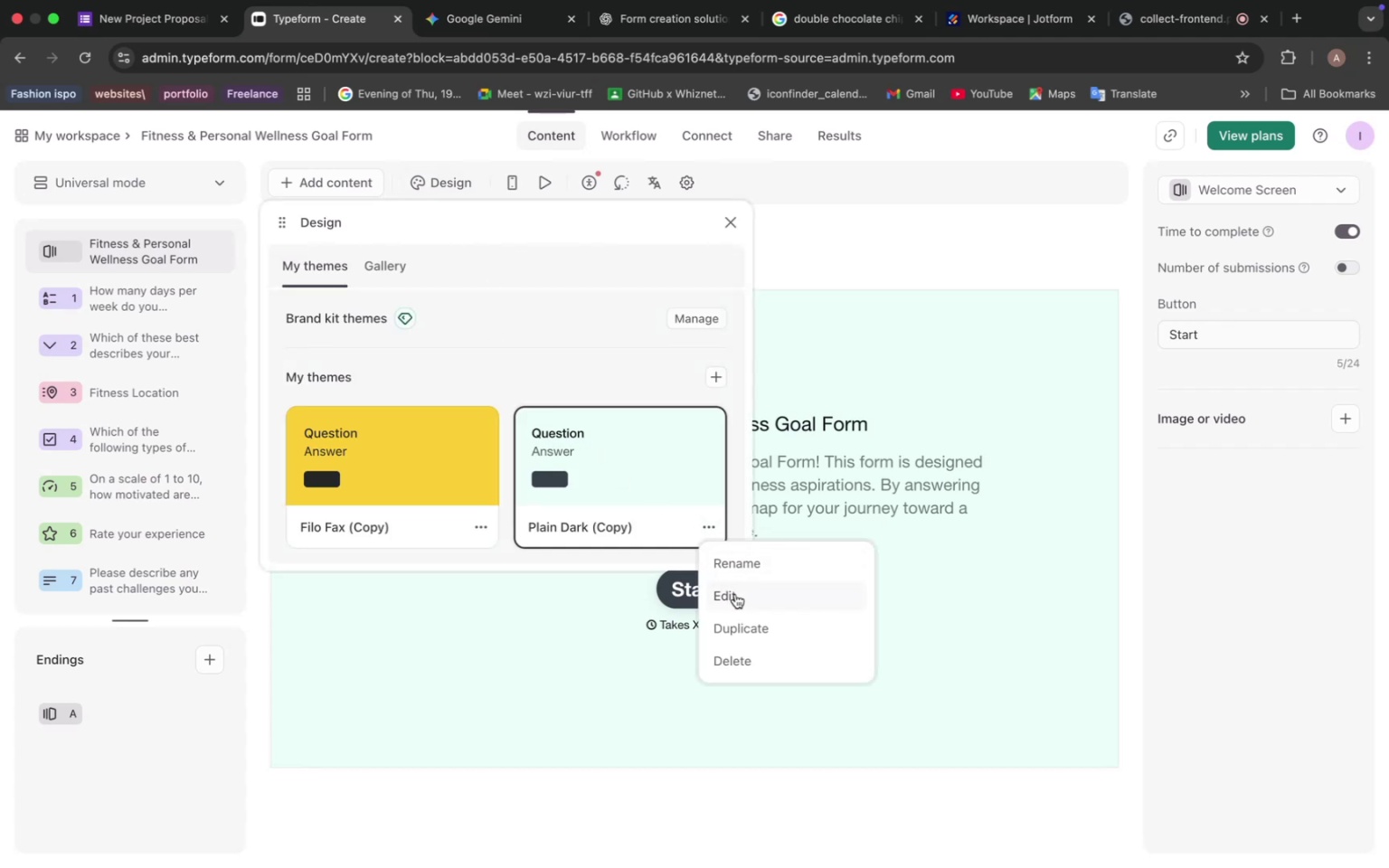 
left_click([735, 594])
 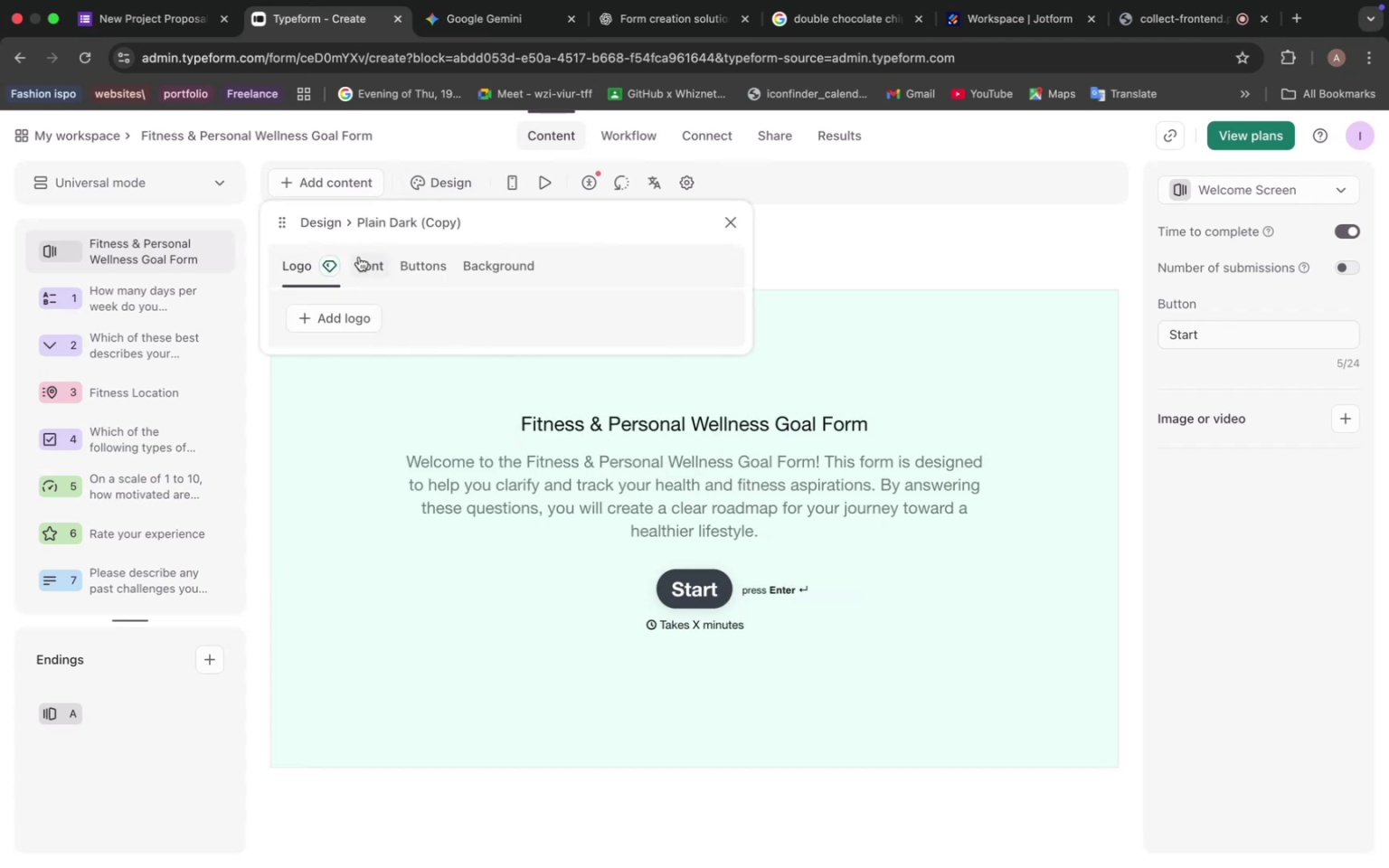 
left_click([359, 257])
 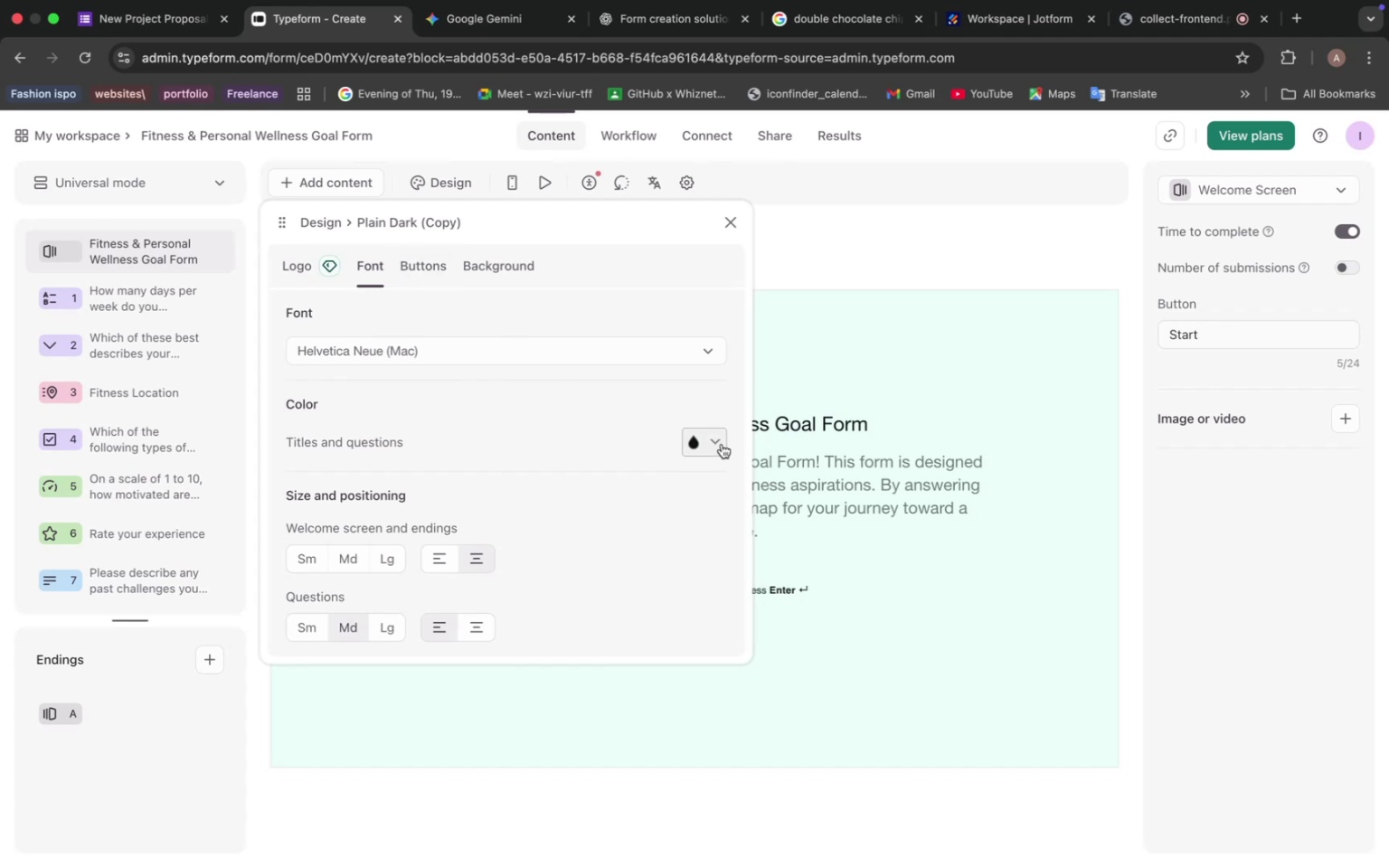 
left_click([722, 443])
 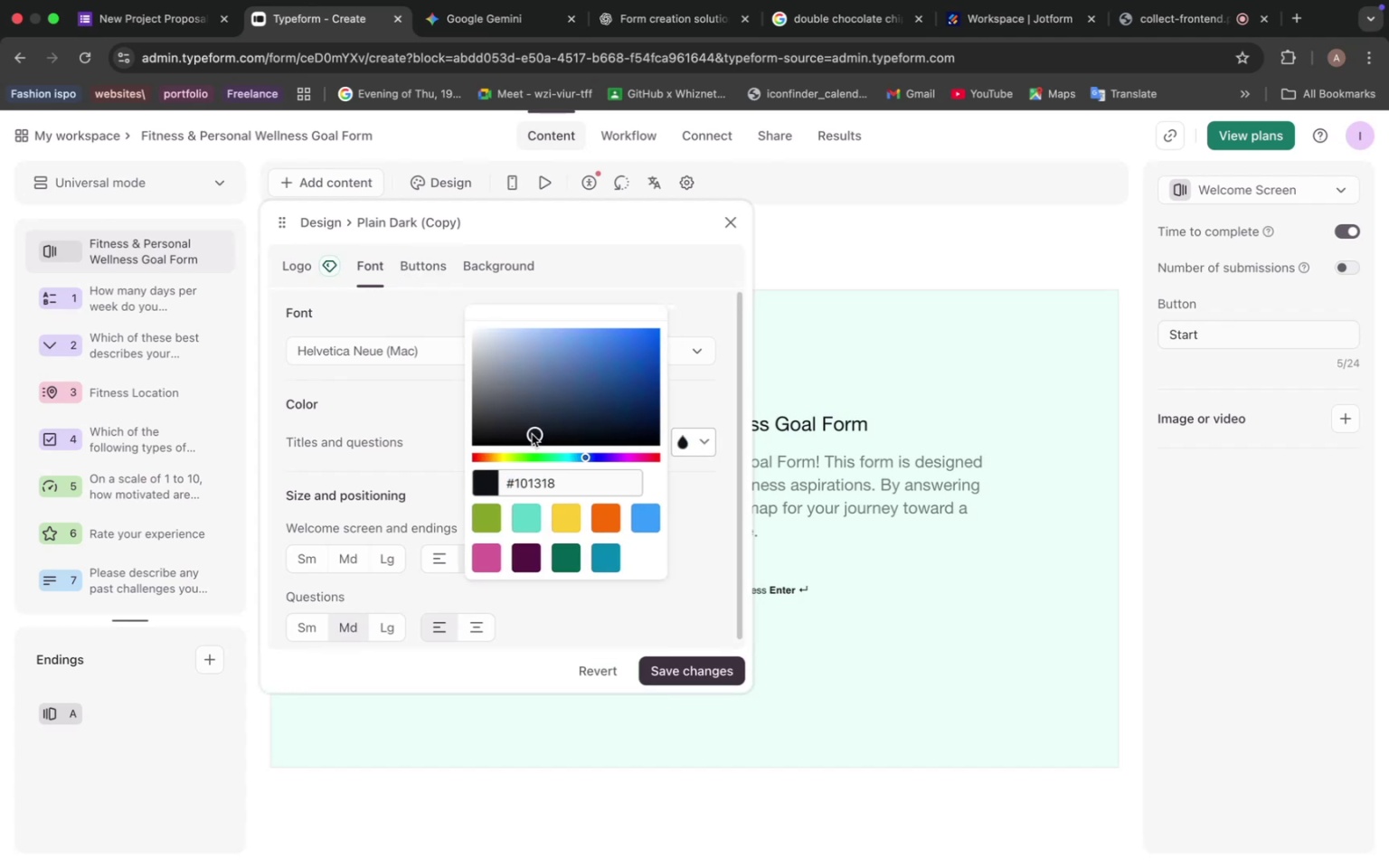 
left_click([439, 419])
 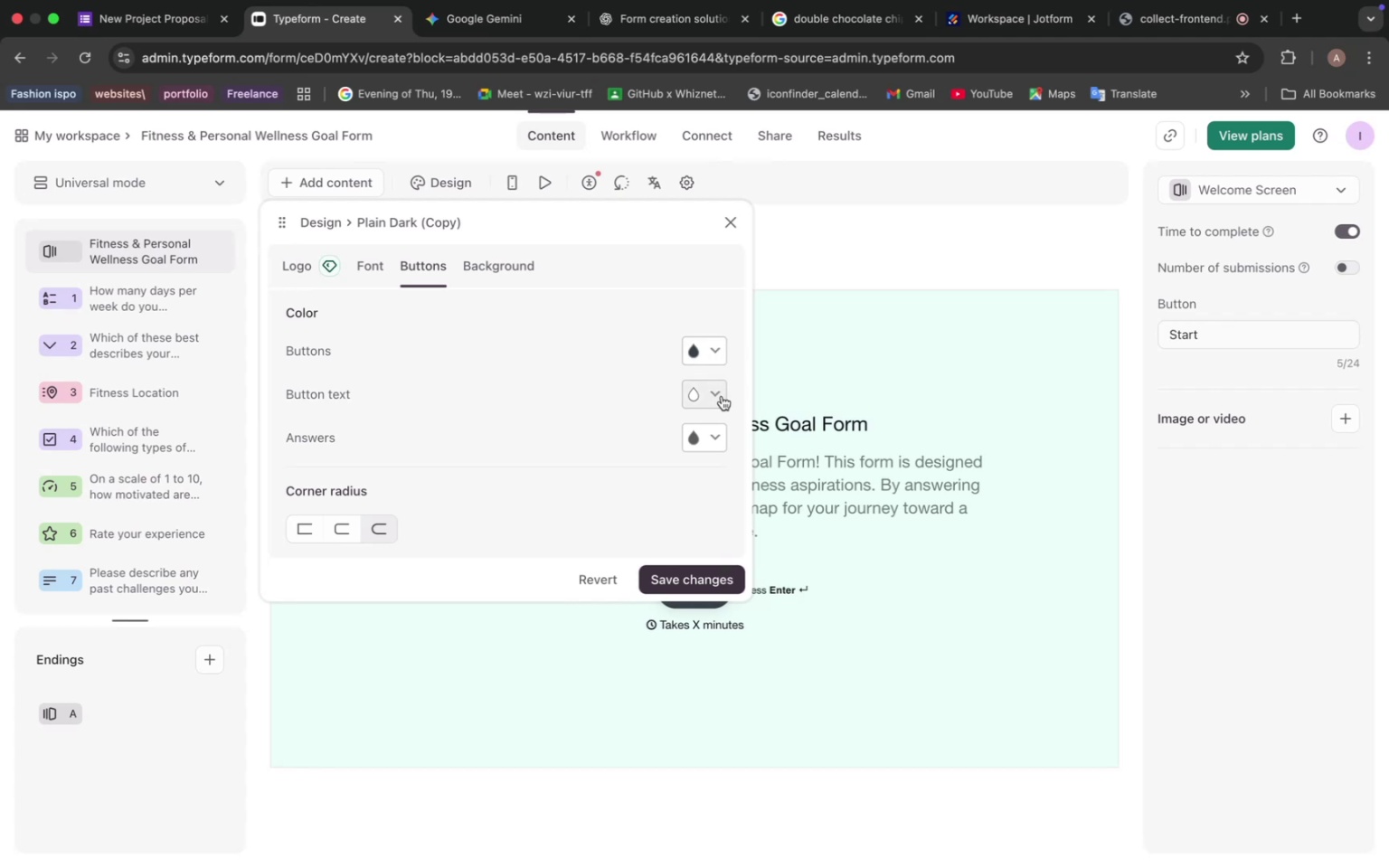 
wait(7.51)
 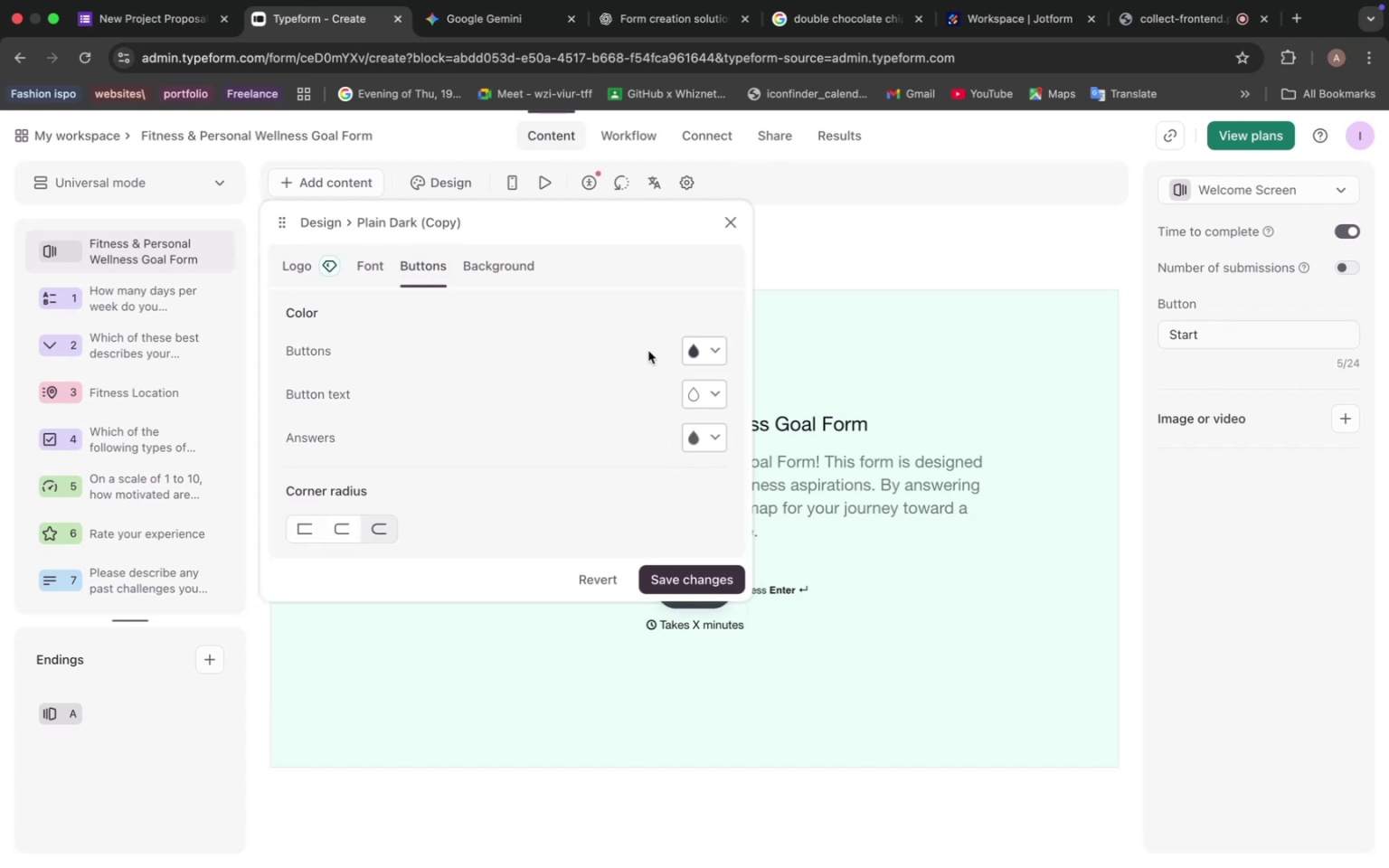 
scroll: coordinate [1176, 426], scroll_direction: up, amount: 2.0
 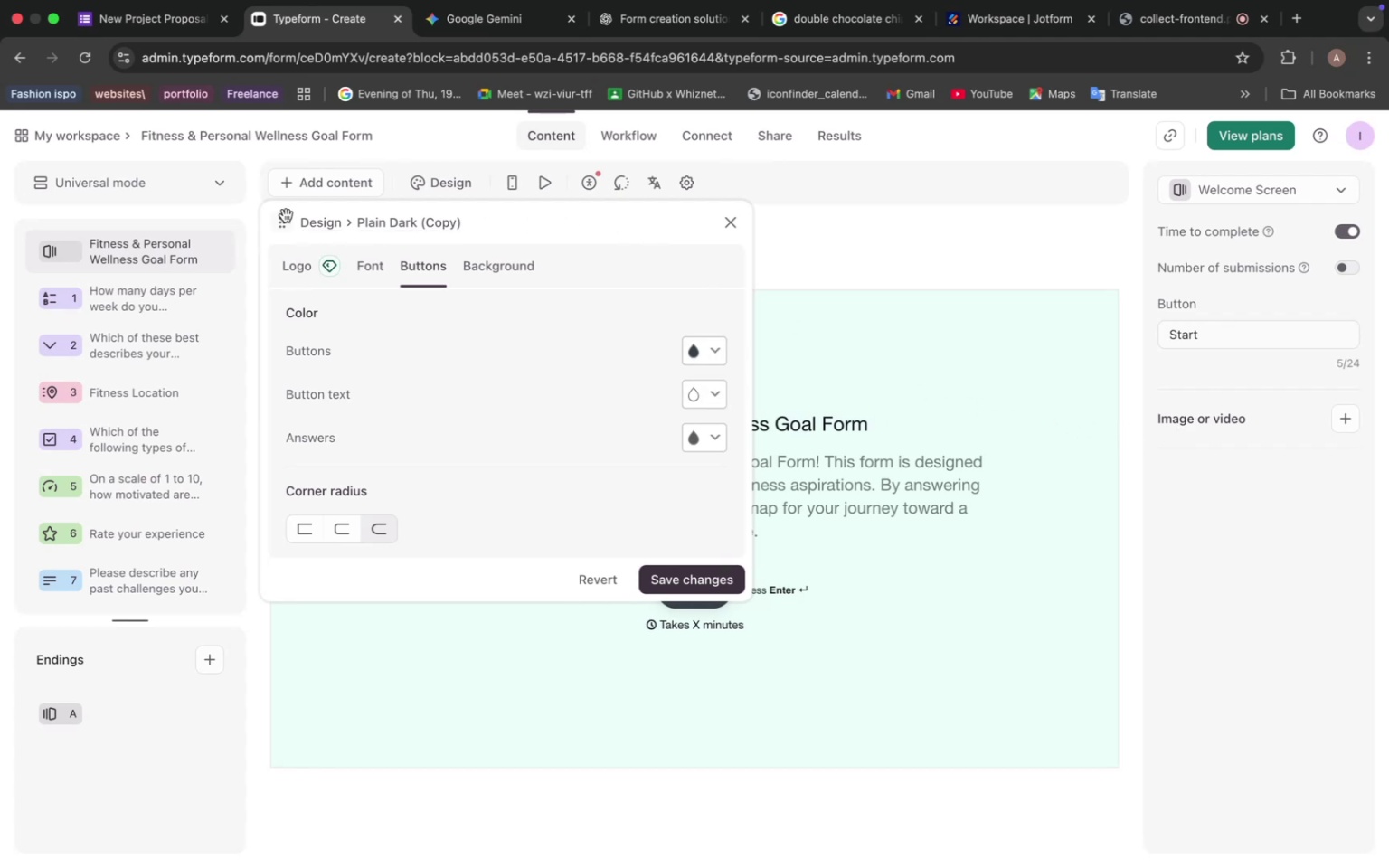 
left_click_drag(start_coordinate=[286, 215], to_coordinate=[183, 209])
 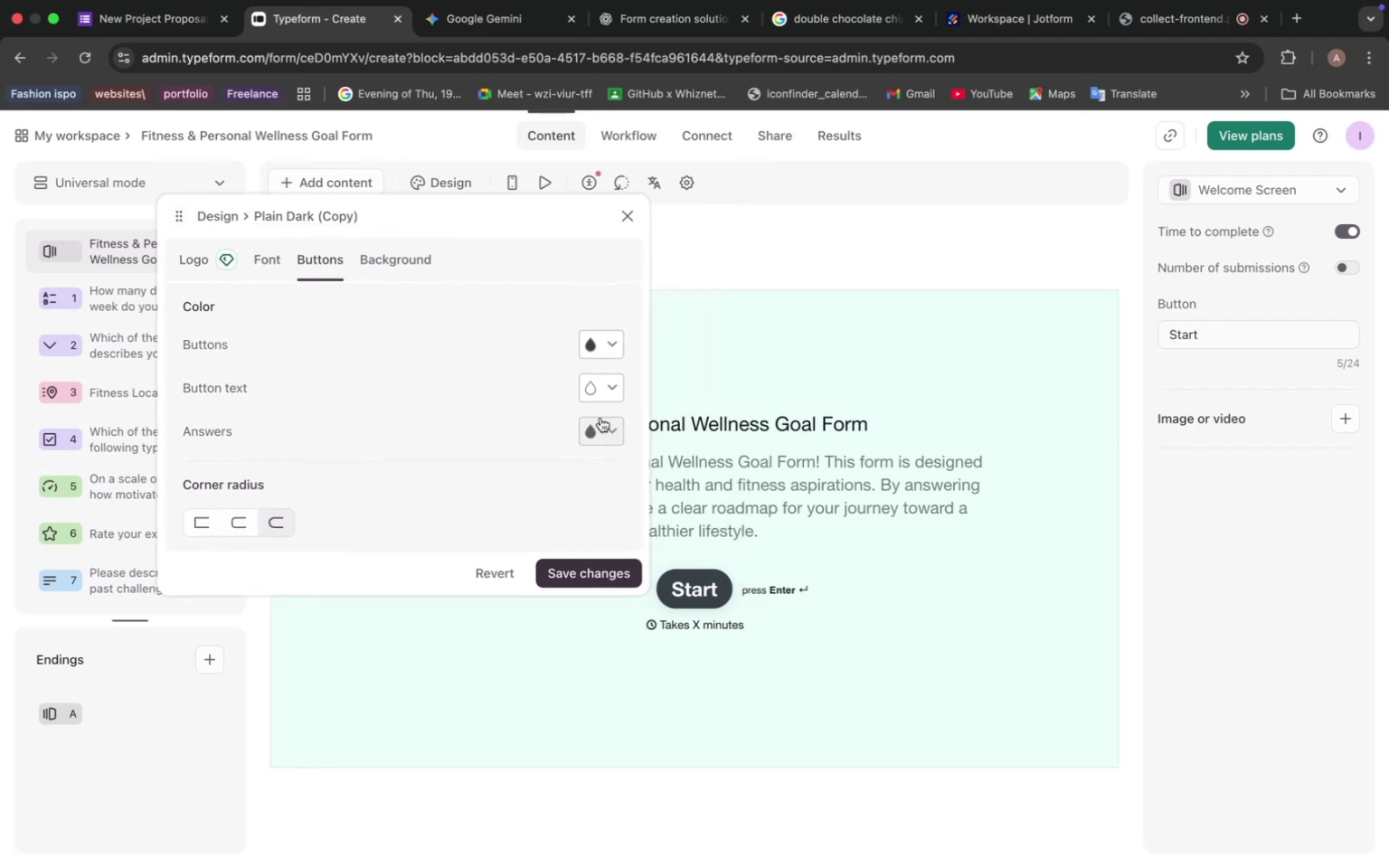 
mouse_move([603, 436])
 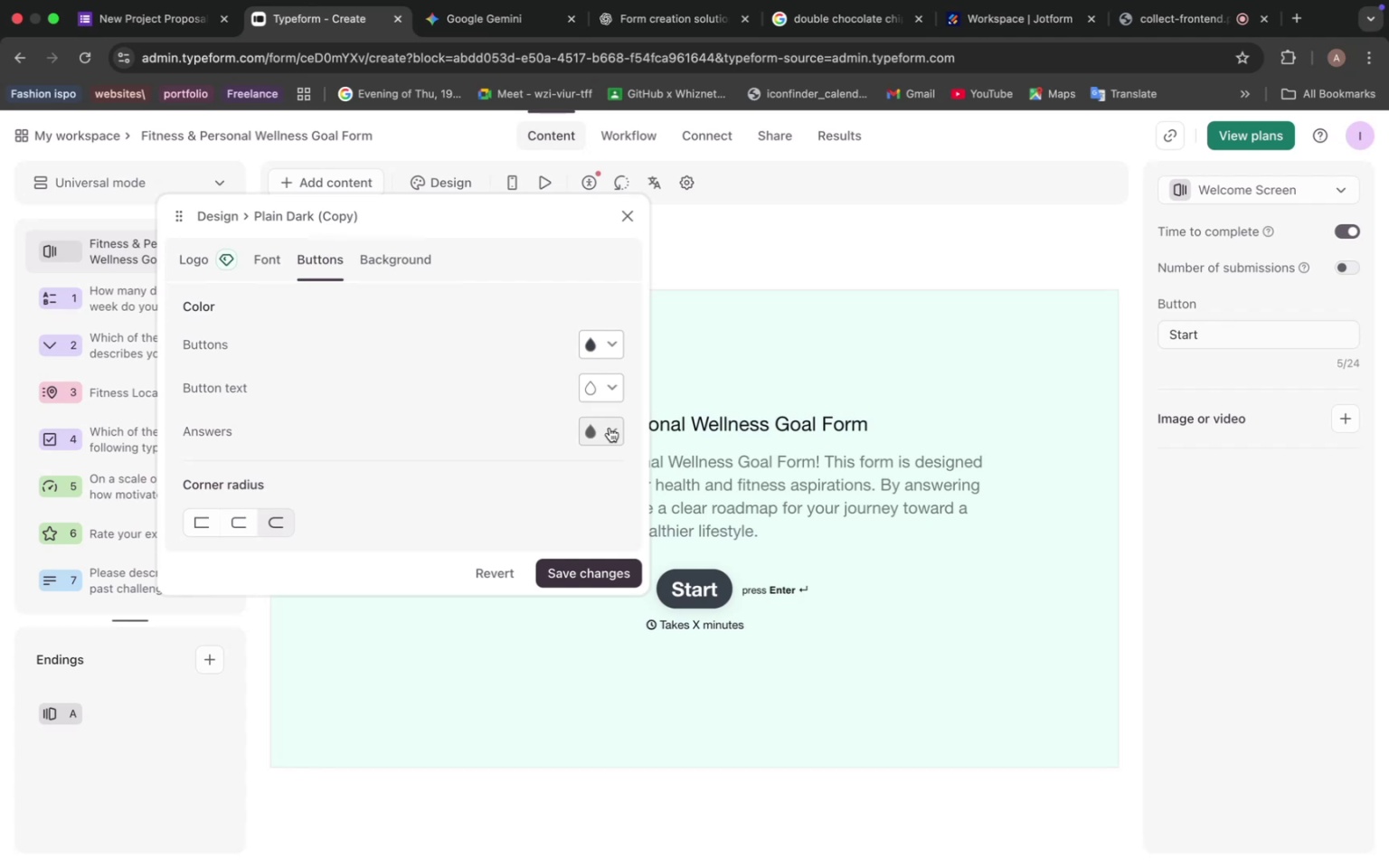 
left_click([609, 428])
 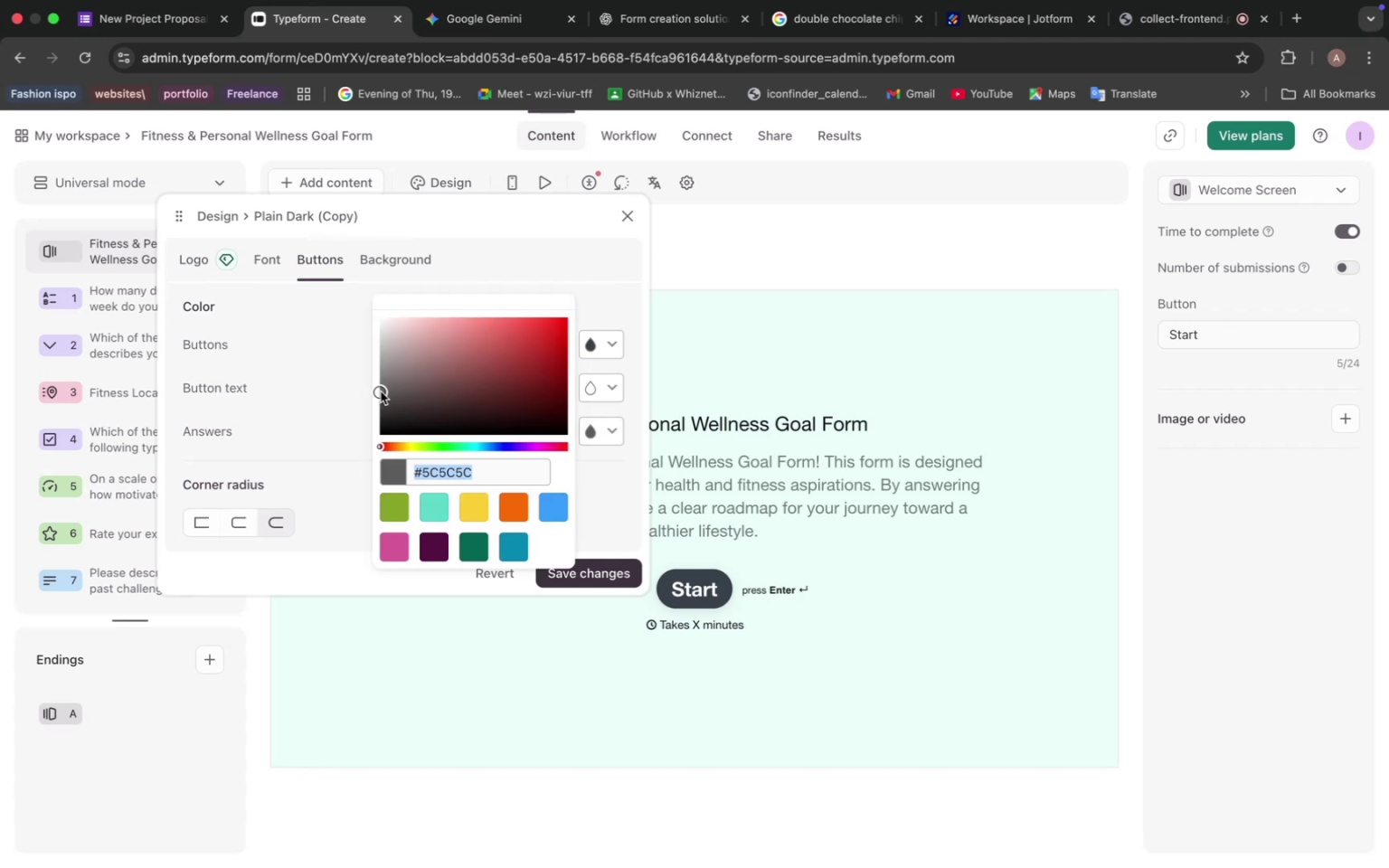 
left_click_drag(start_coordinate=[381, 392], to_coordinate=[382, 401])
 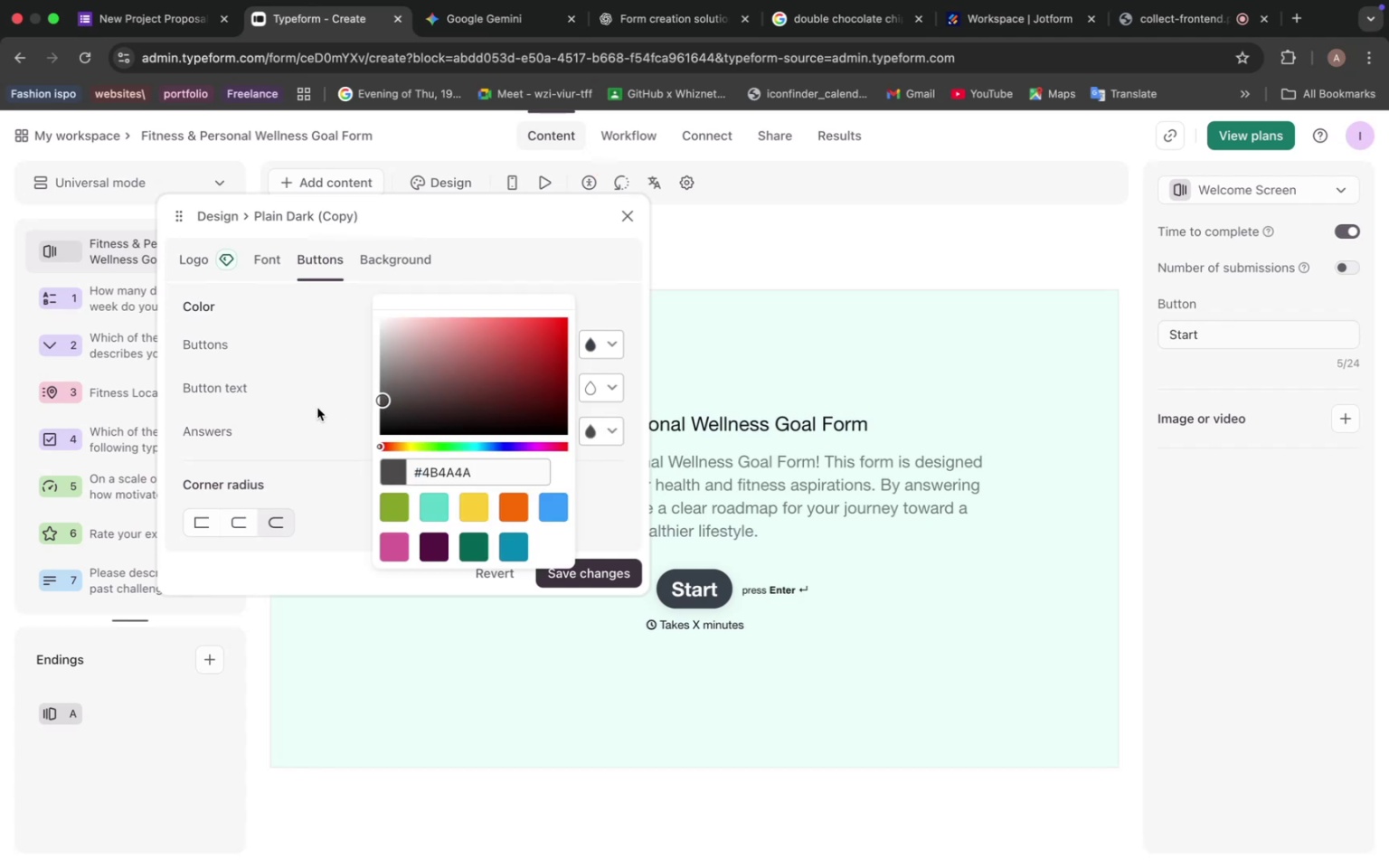 
left_click([337, 397])
 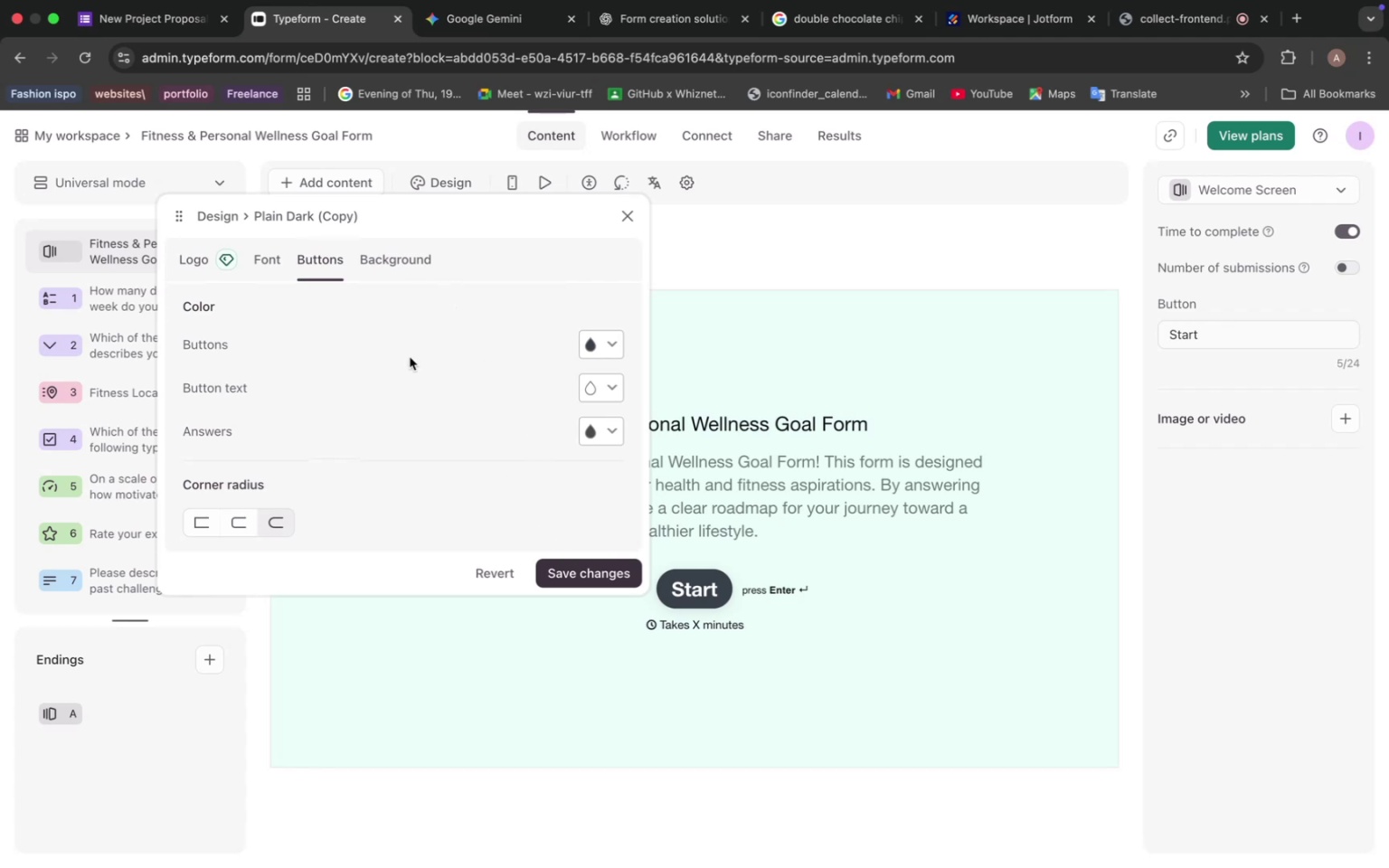 
wait(8.37)
 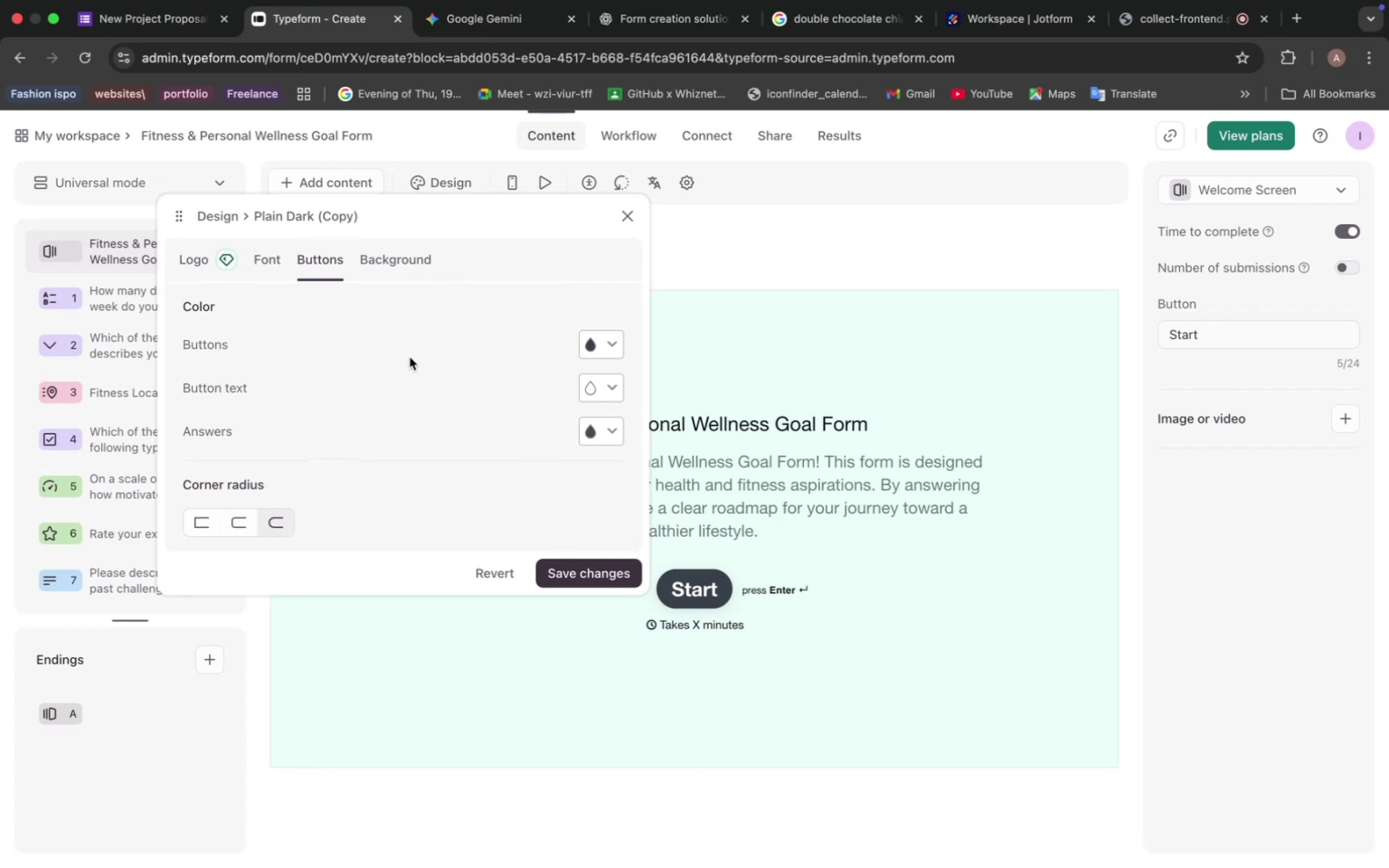 
left_click([599, 485])
 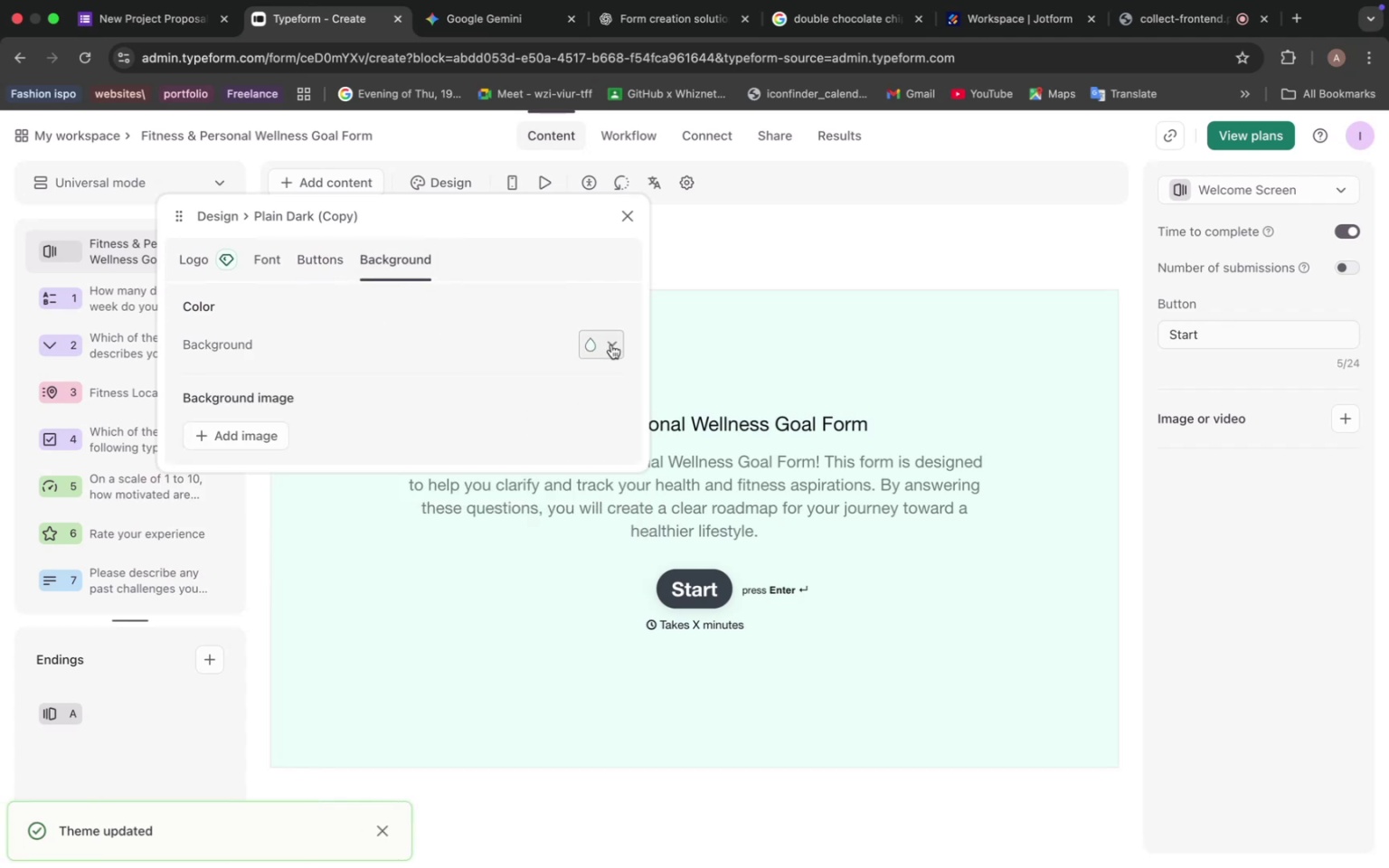 
left_click([611, 344])
 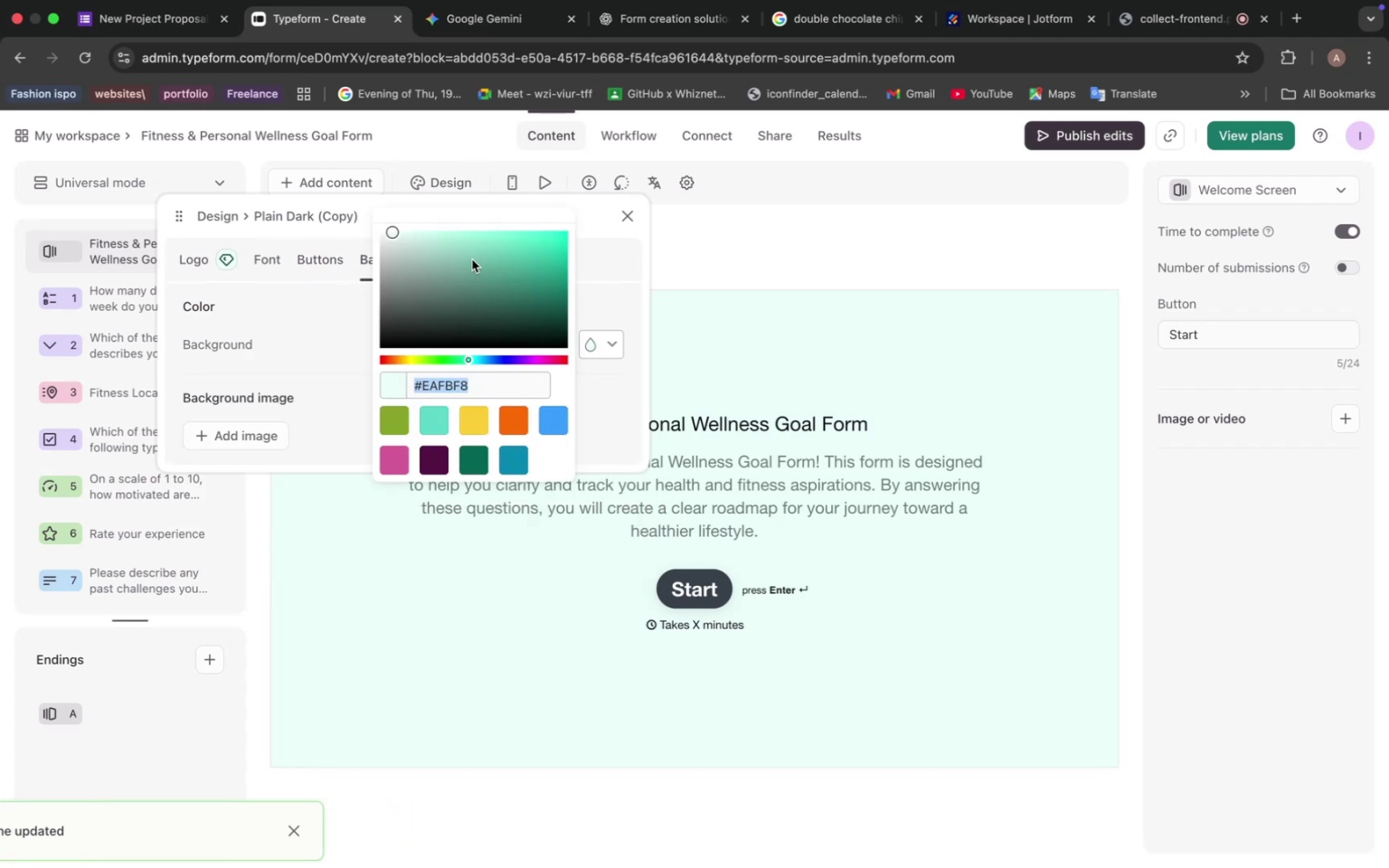 
left_click([462, 250])
 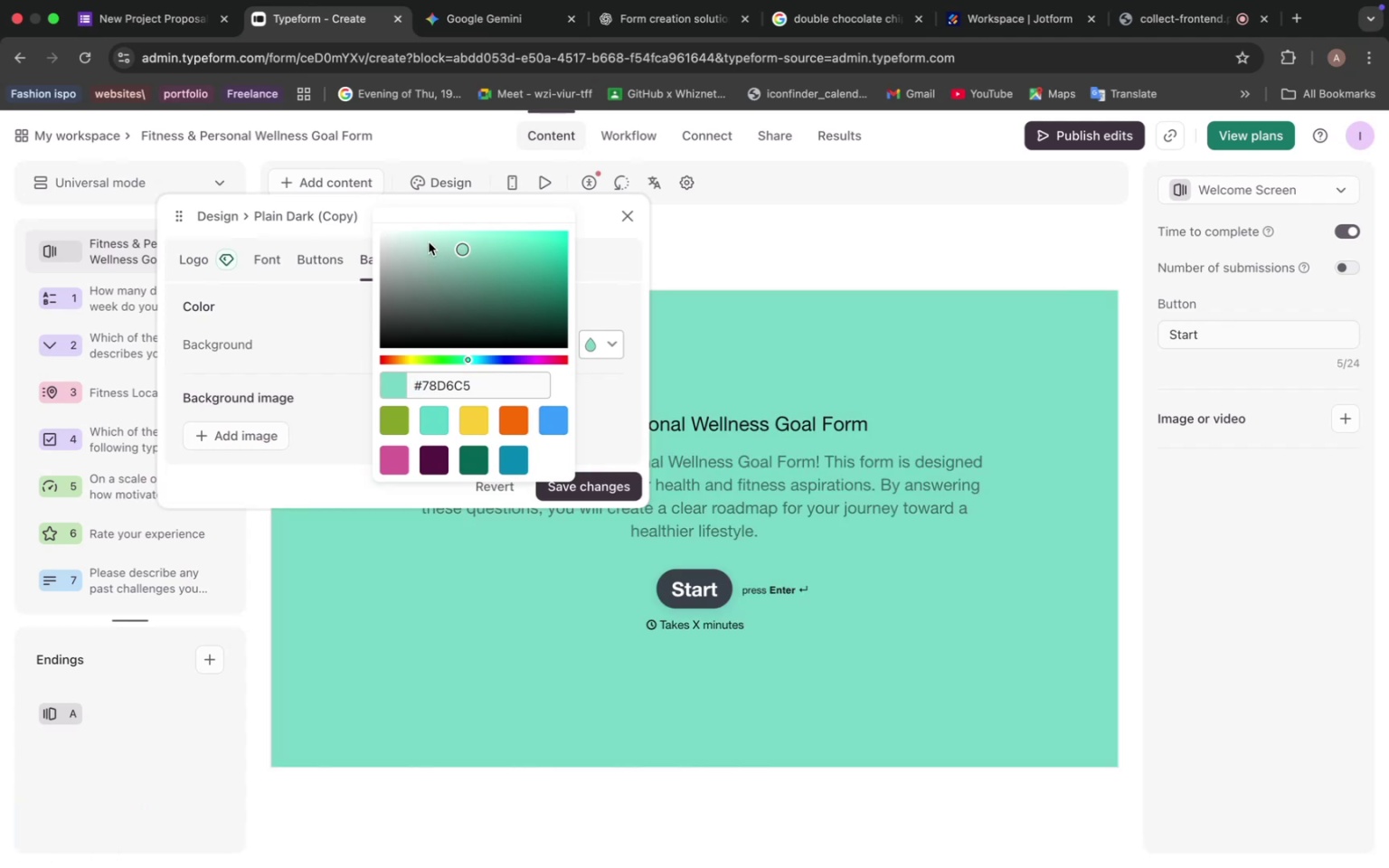 
left_click_drag(start_coordinate=[423, 236], to_coordinate=[414, 236])
 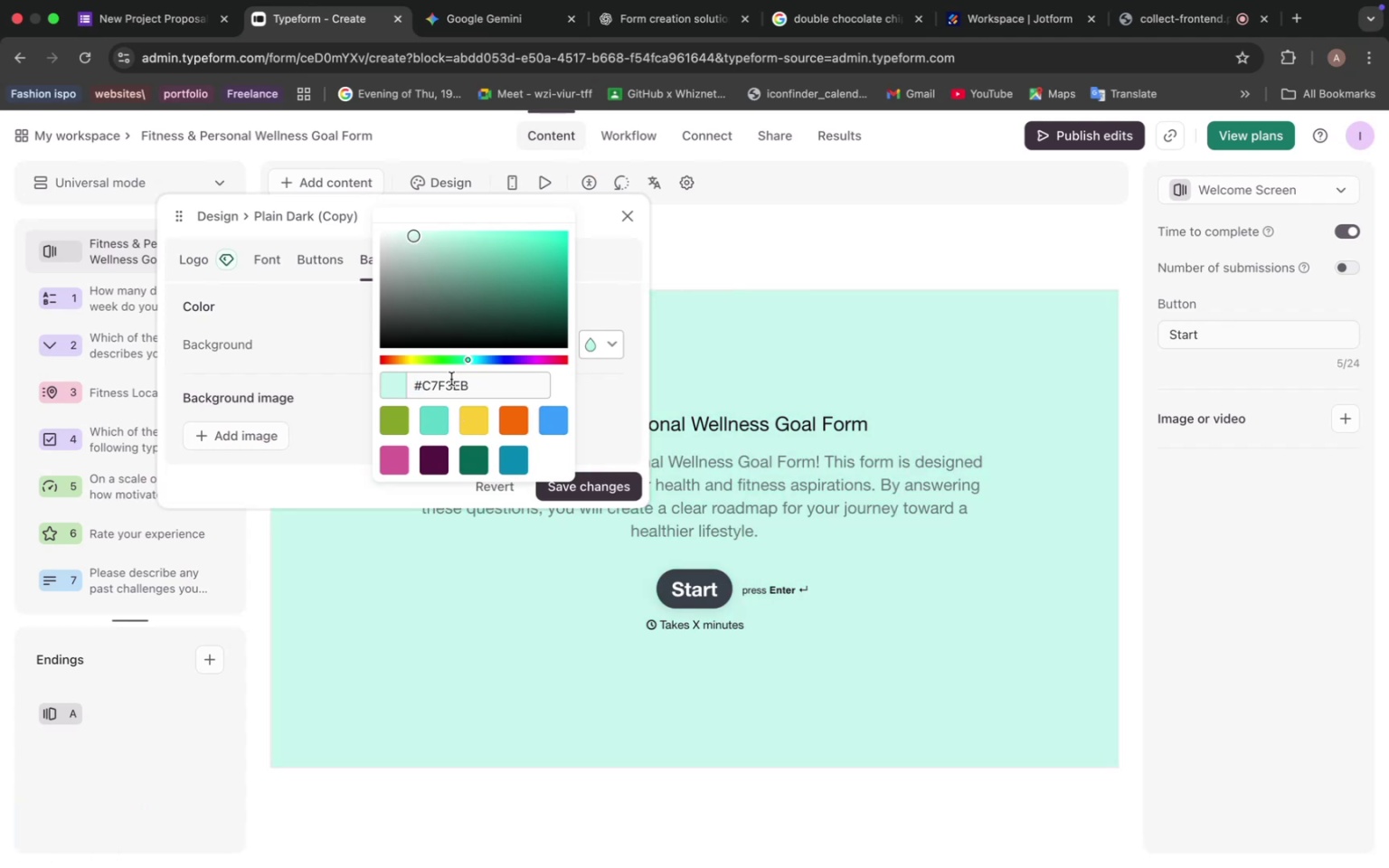 
left_click_drag(start_coordinate=[463, 362], to_coordinate=[471, 357])
 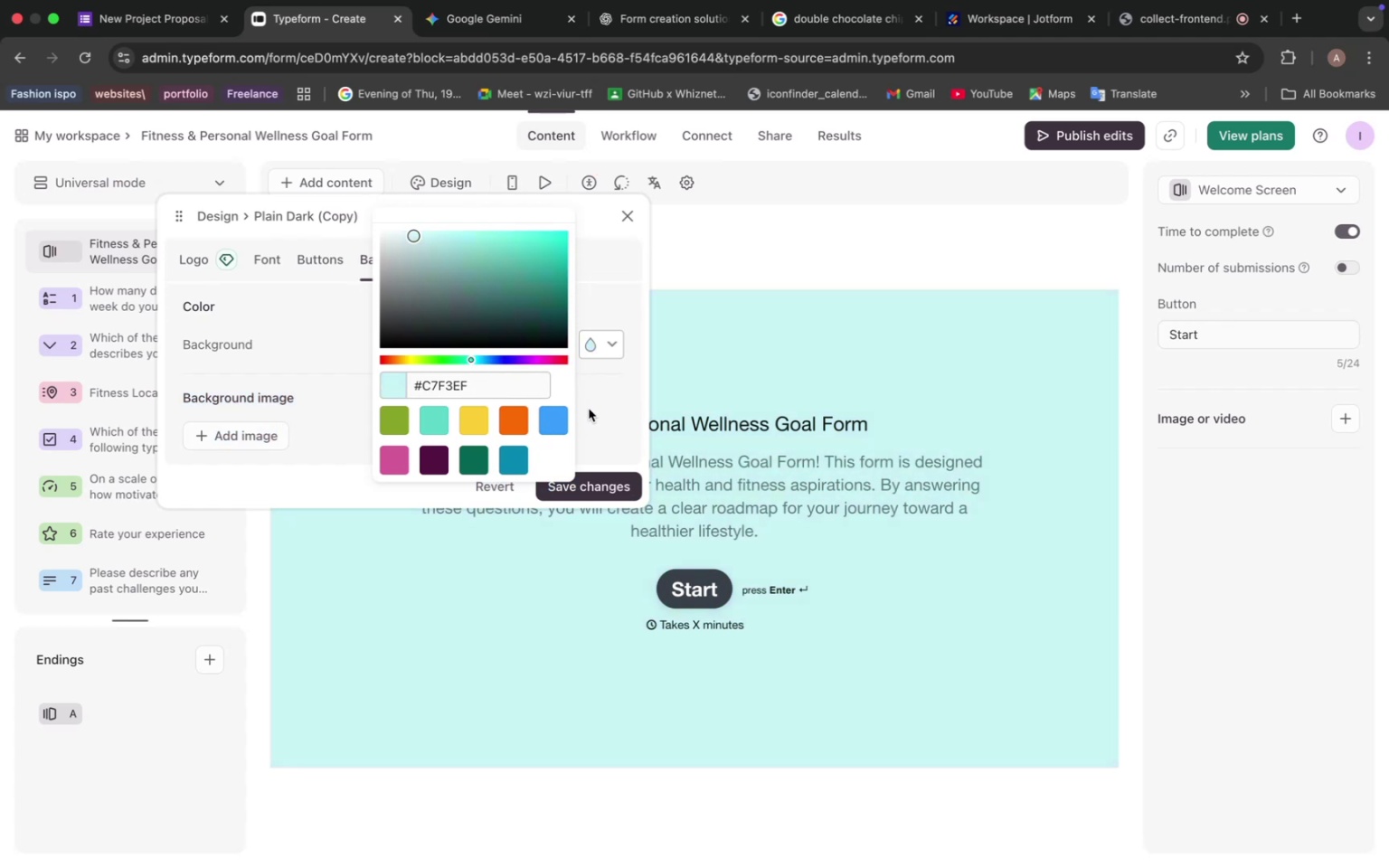 
left_click([589, 409])
 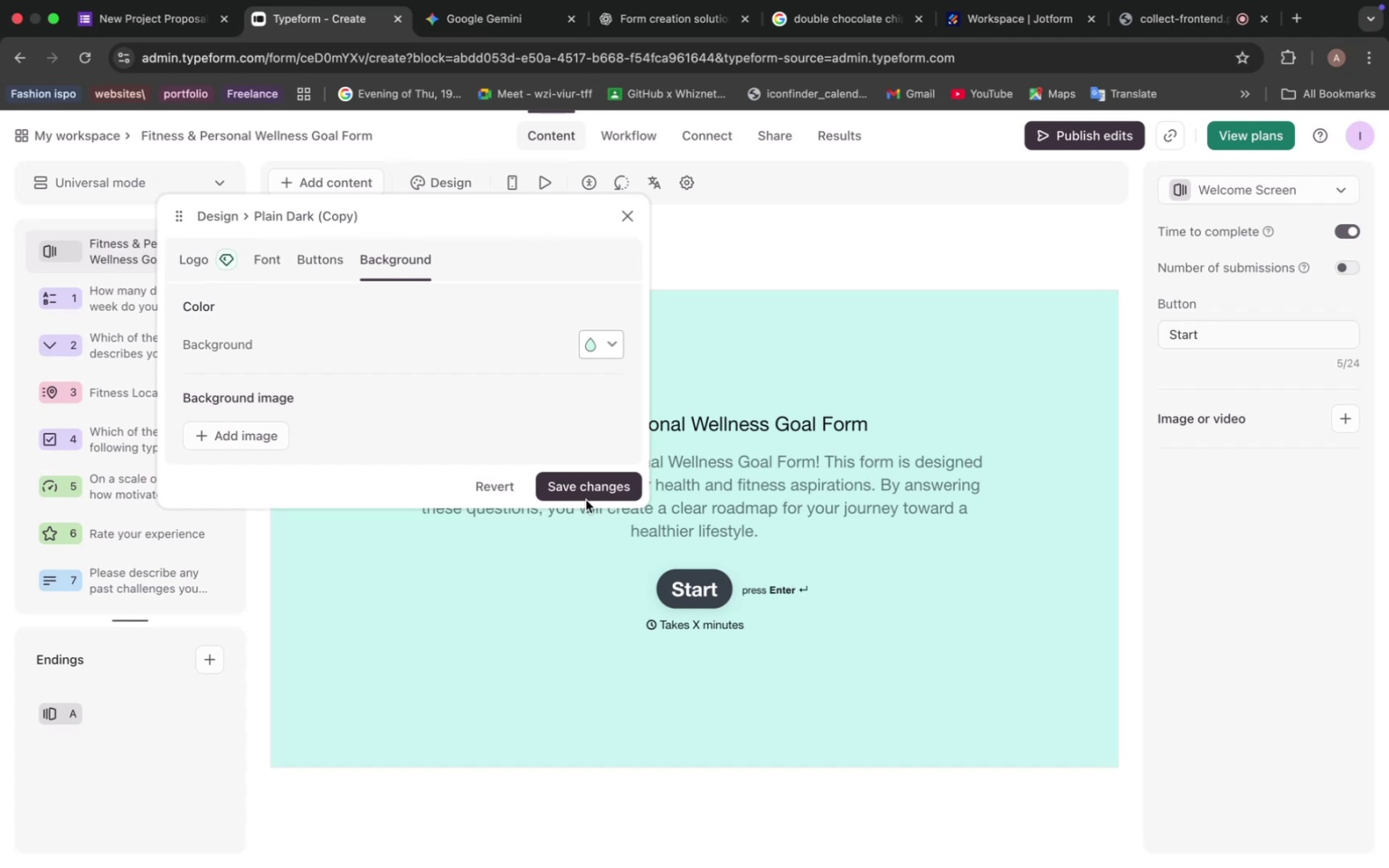 
left_click([586, 501])
 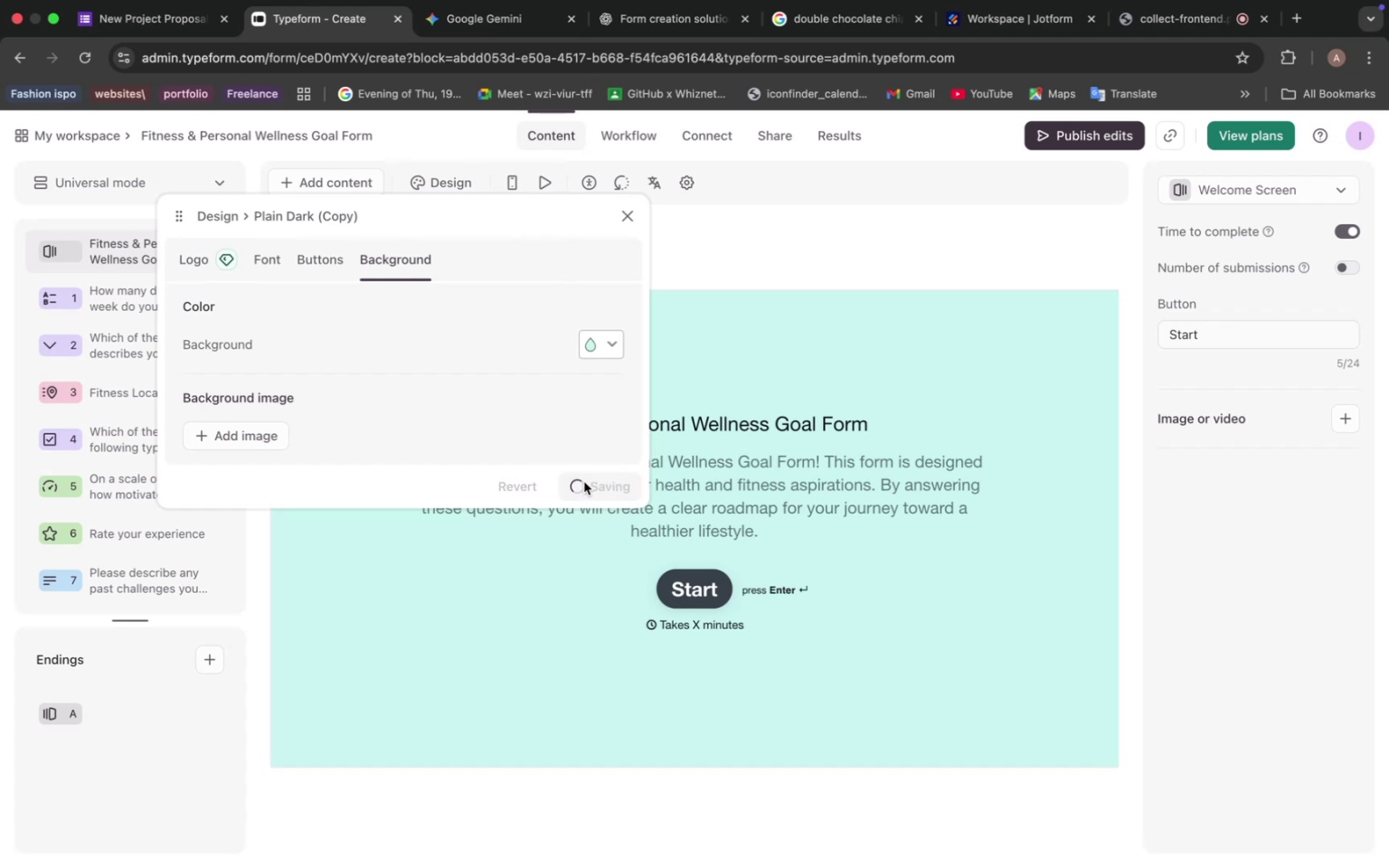 
left_click([585, 490])
 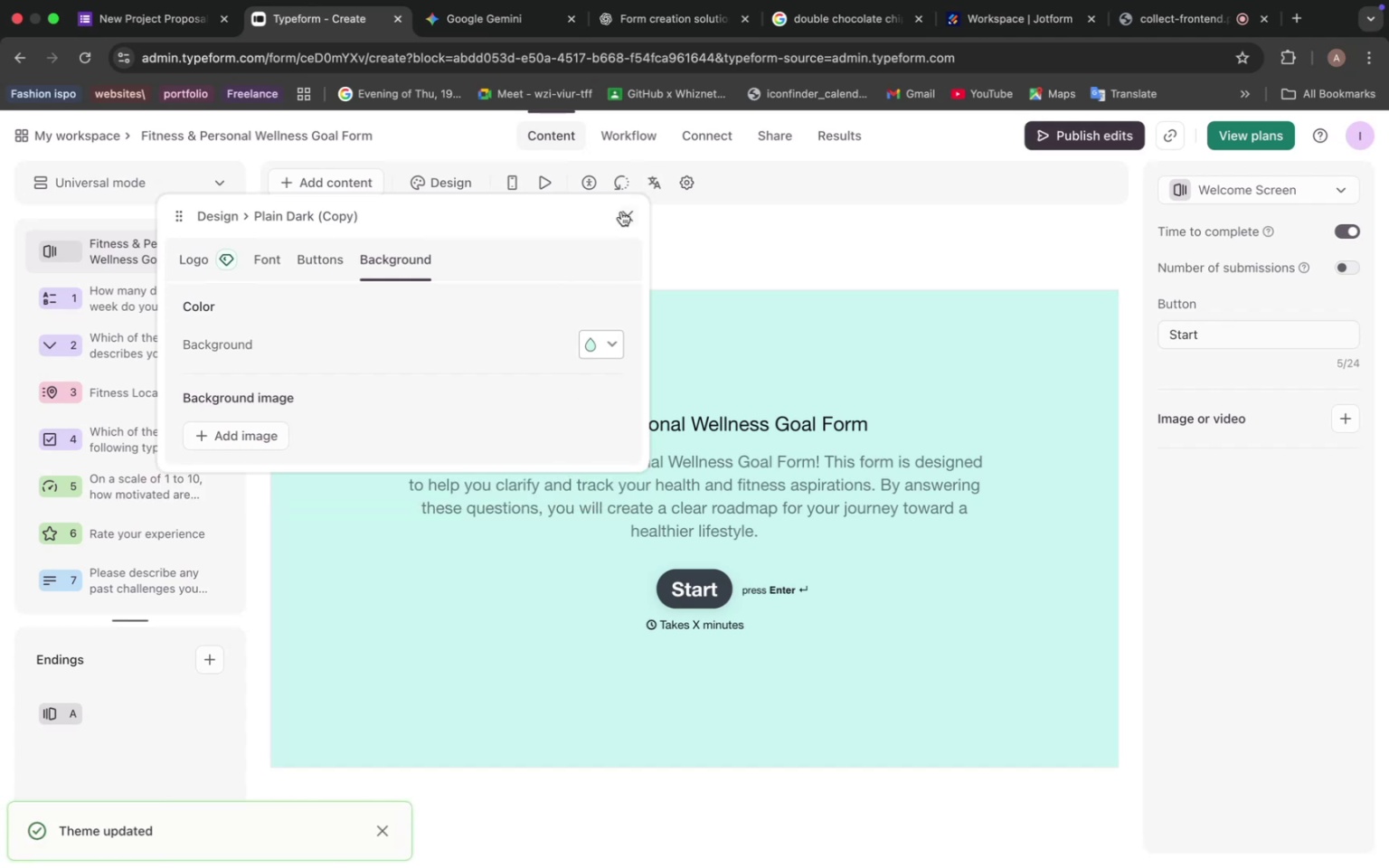 
left_click([621, 213])
 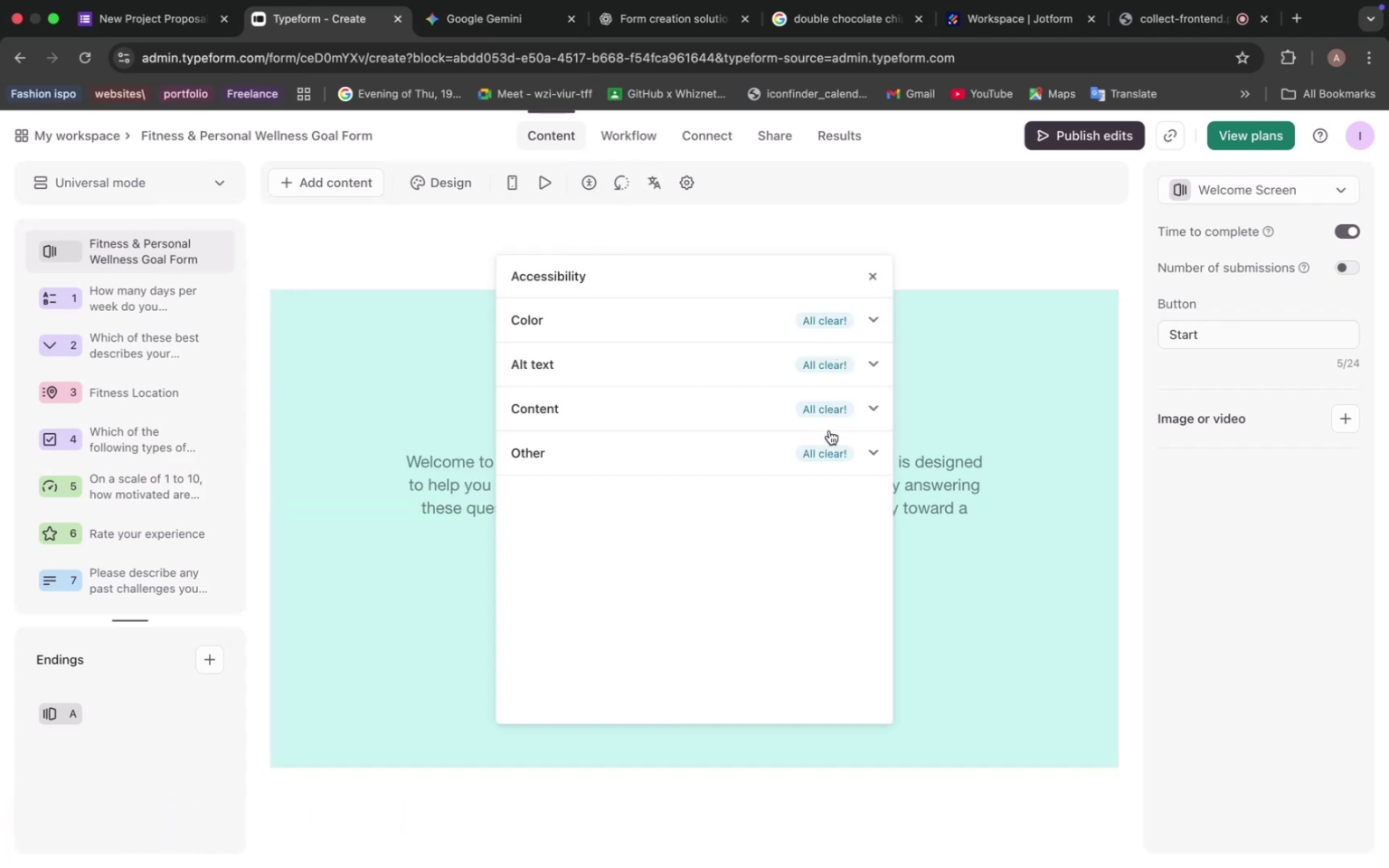 